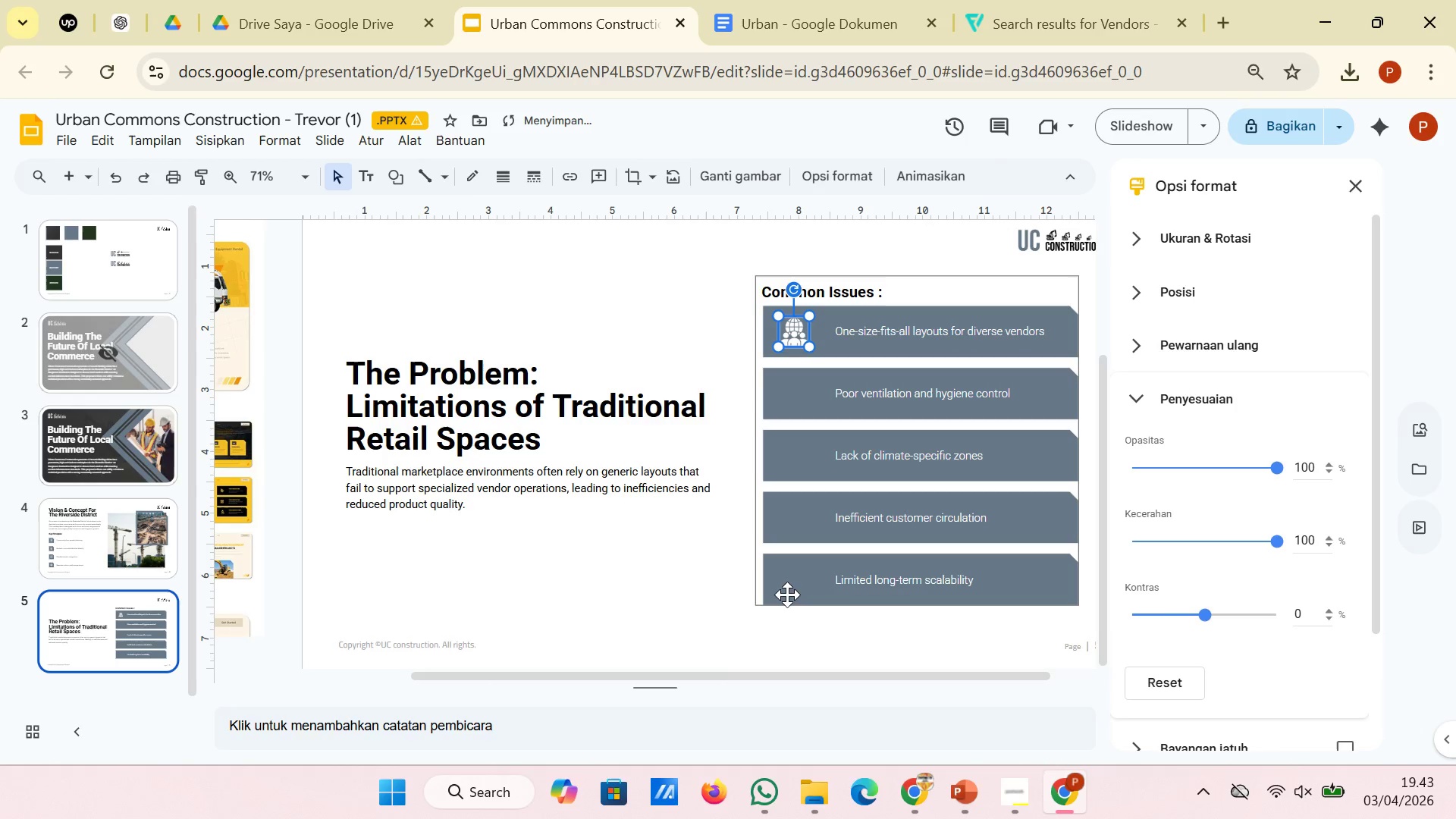 
key(ArrowRight)
 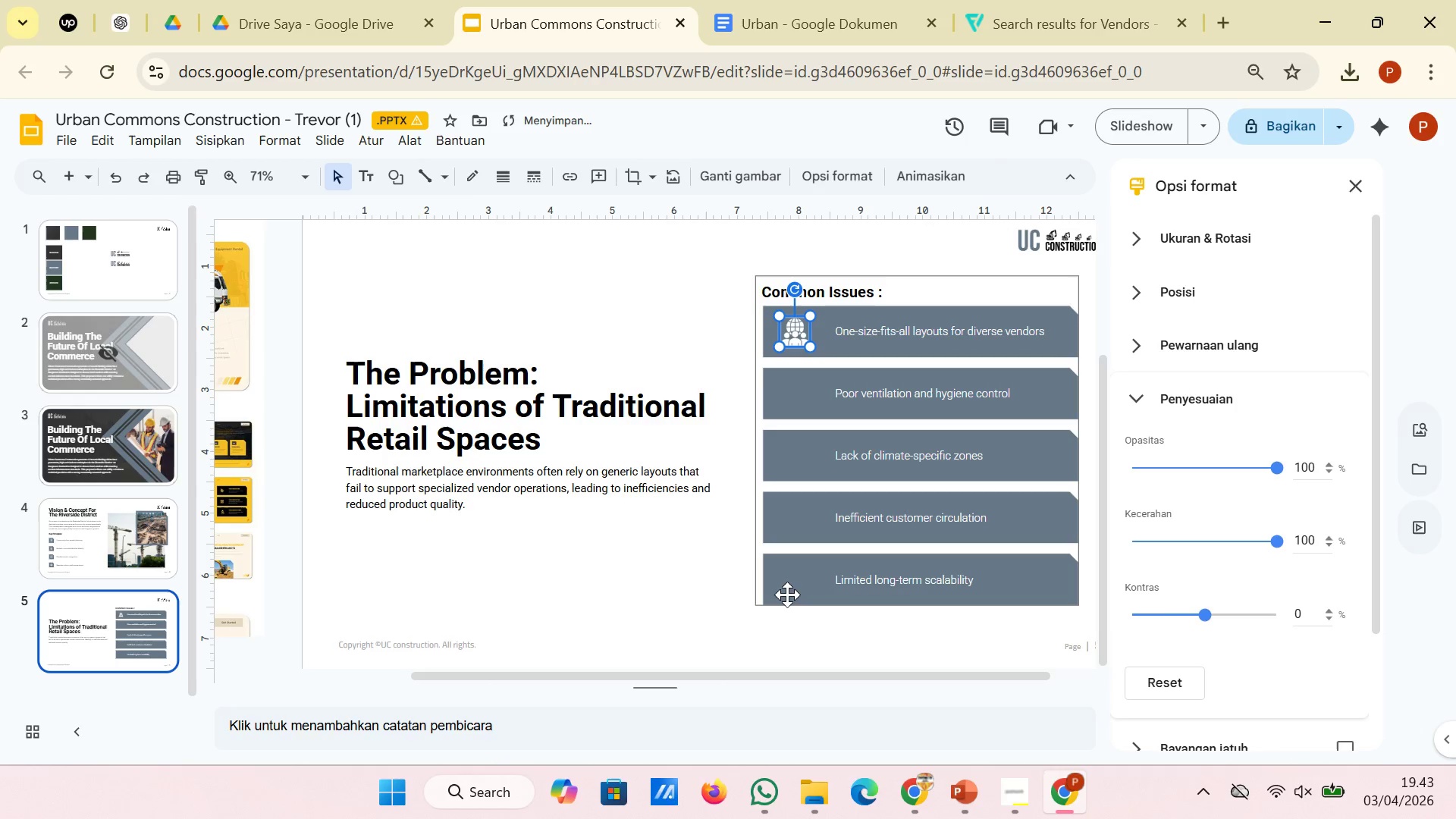 
key(ArrowRight)
 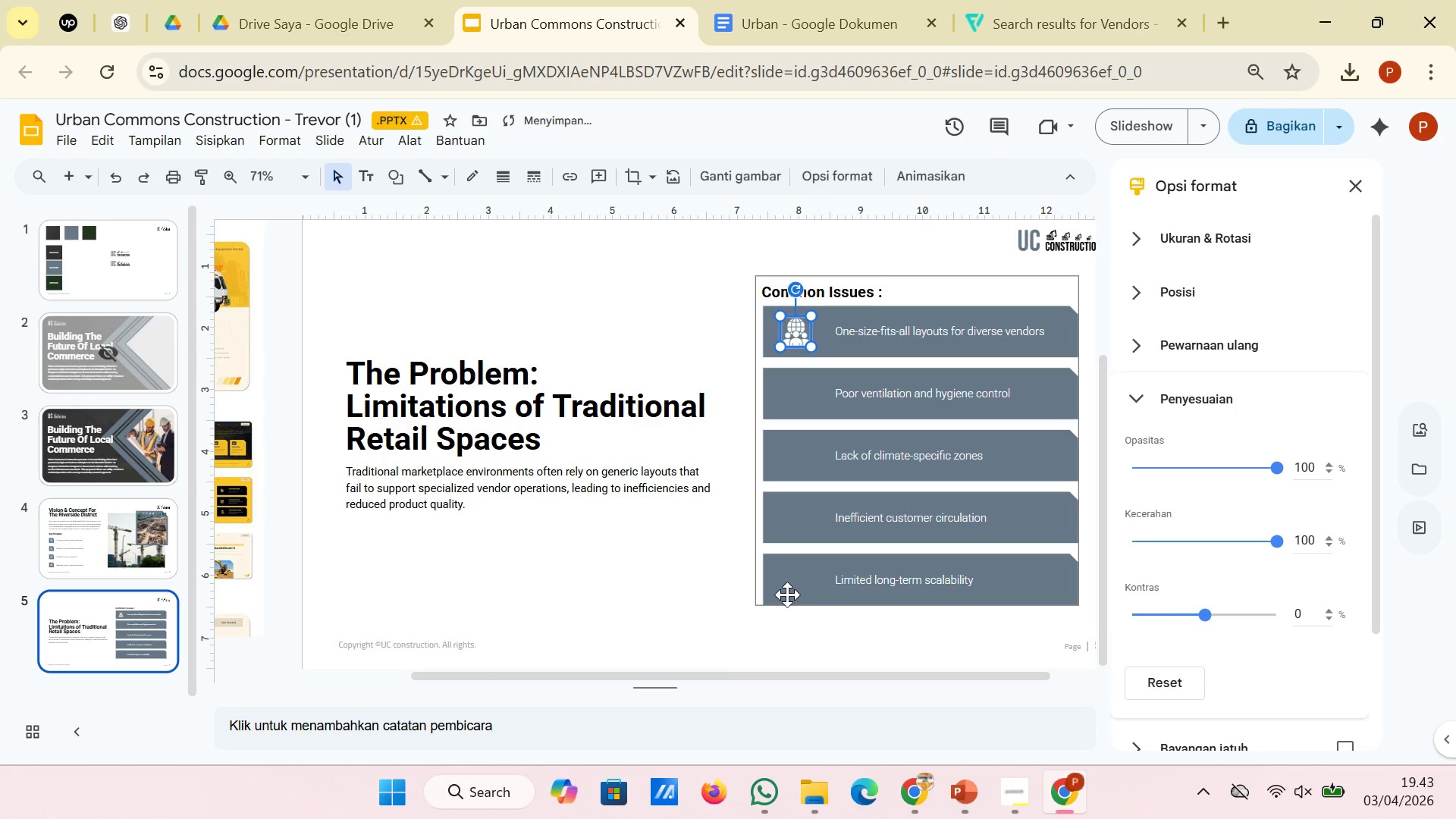 
key(ArrowRight)
 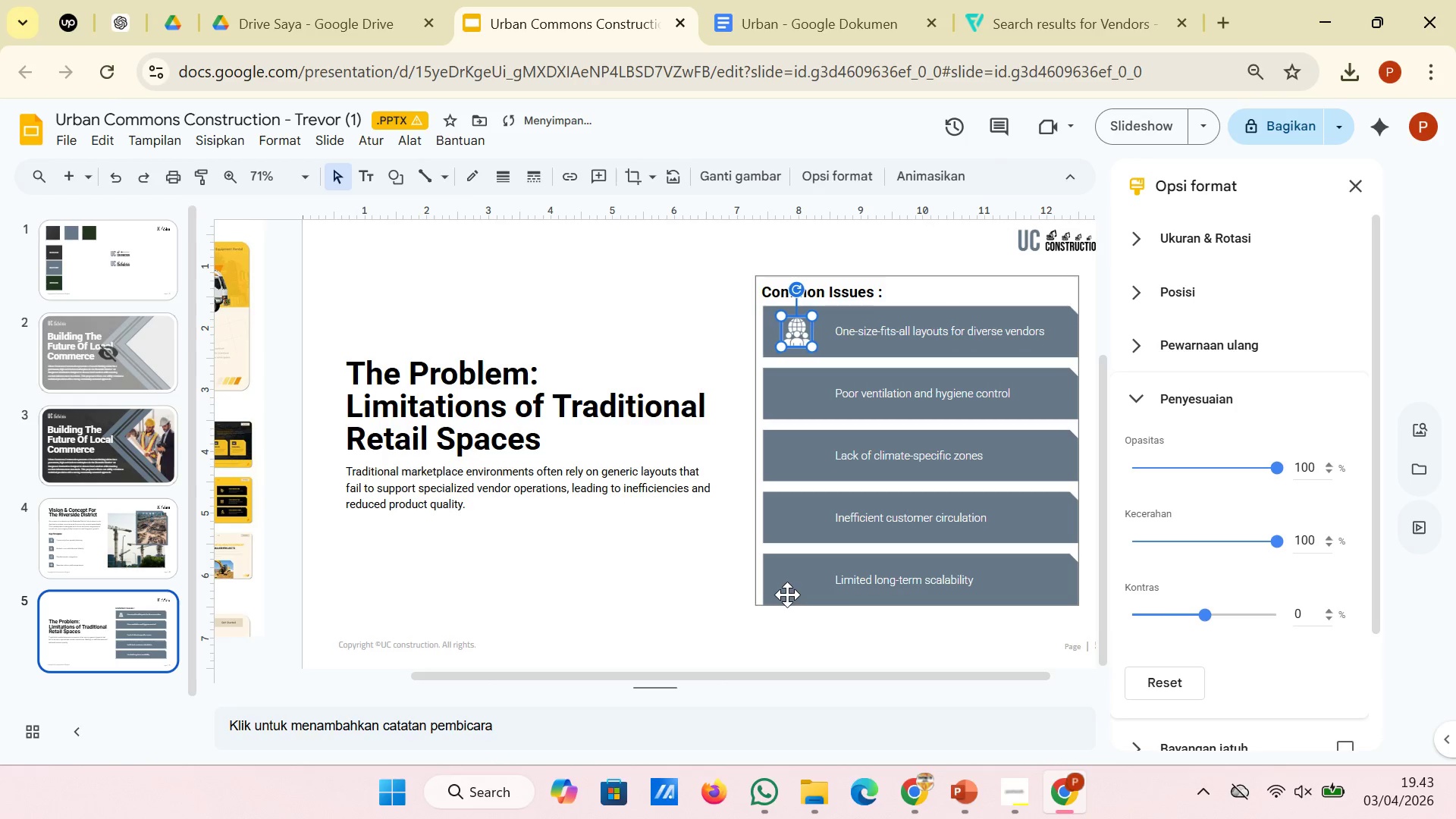 
key(ArrowRight)
 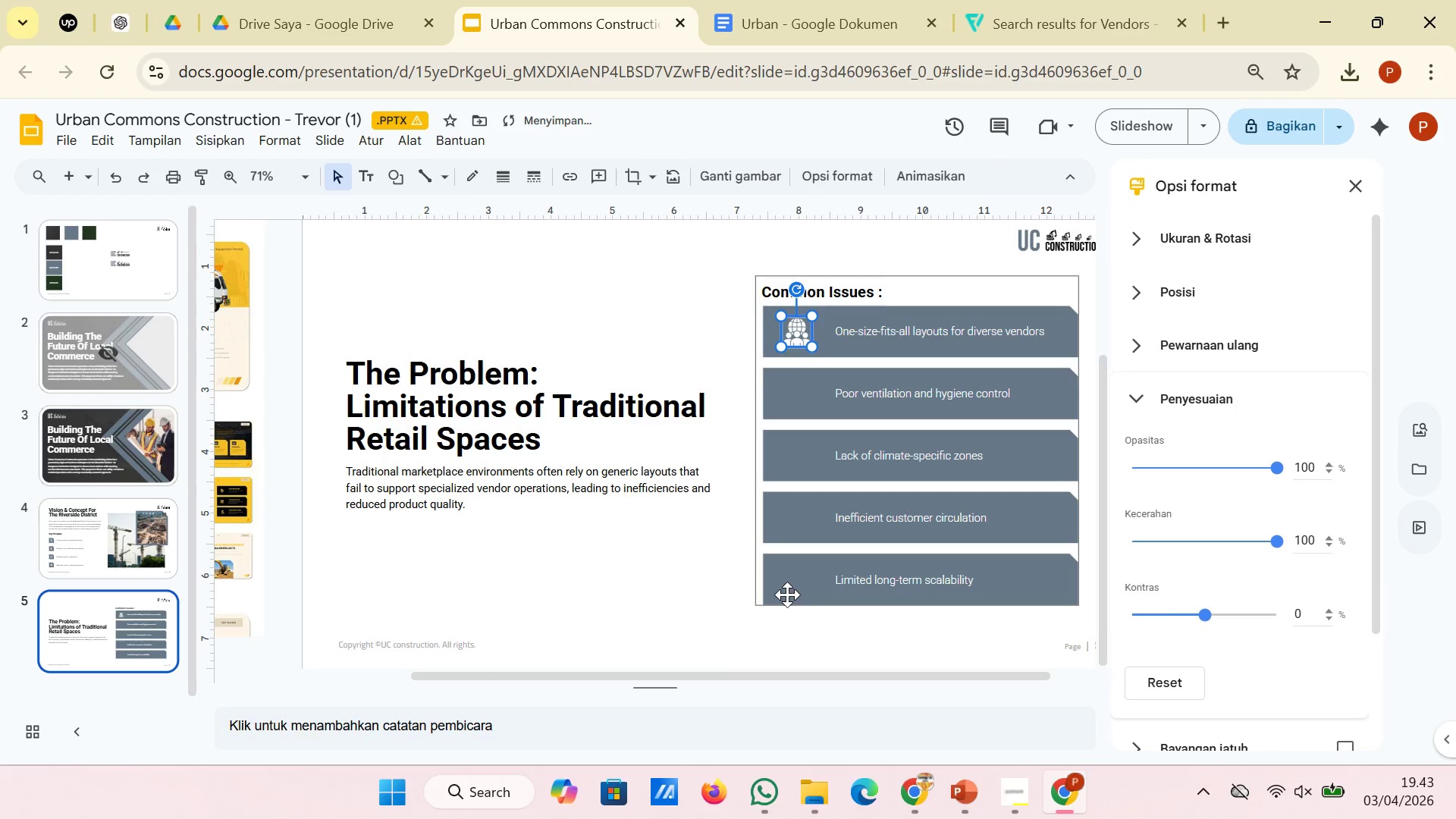 
key(ArrowRight)
 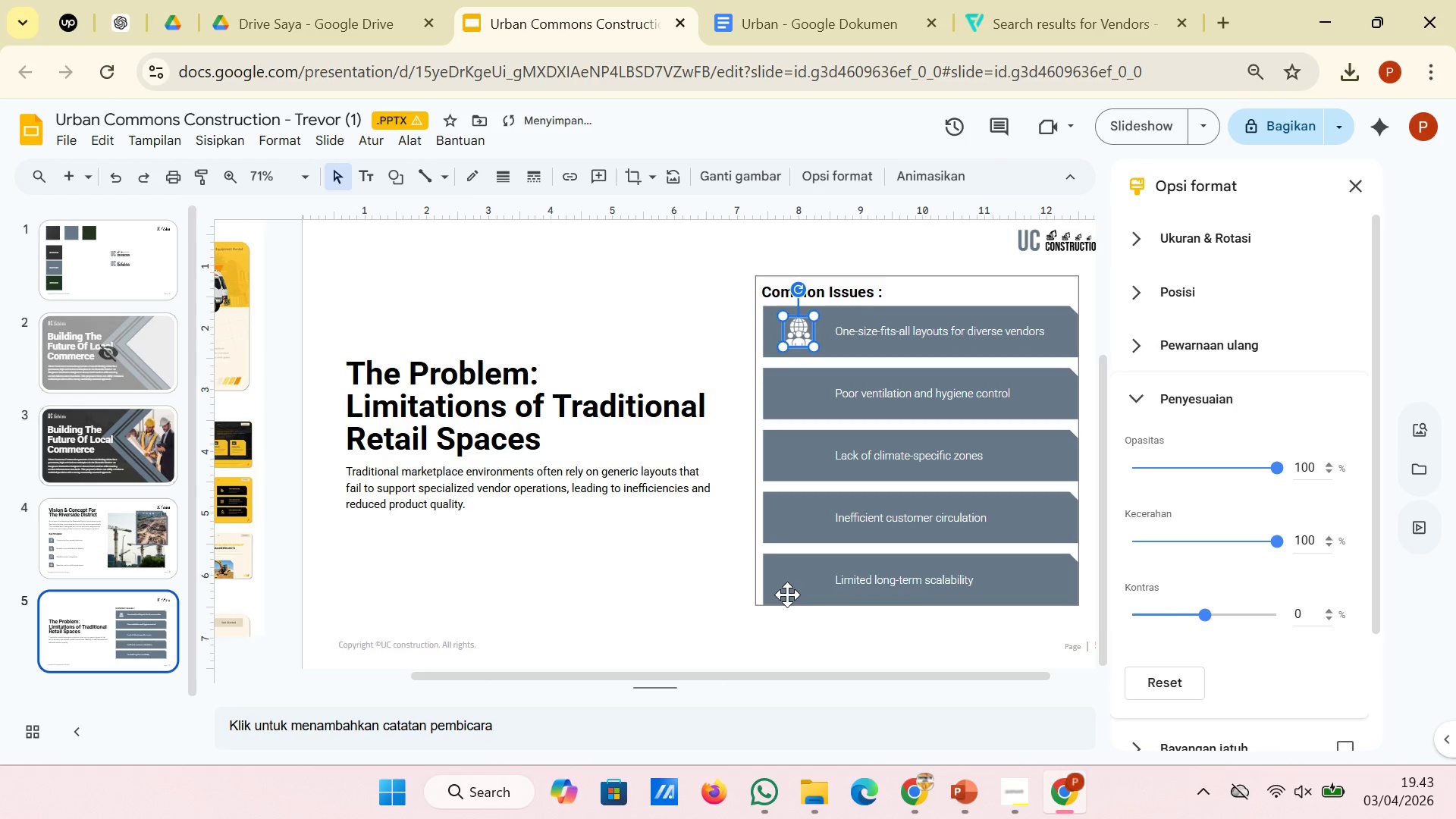 
key(ArrowRight)
 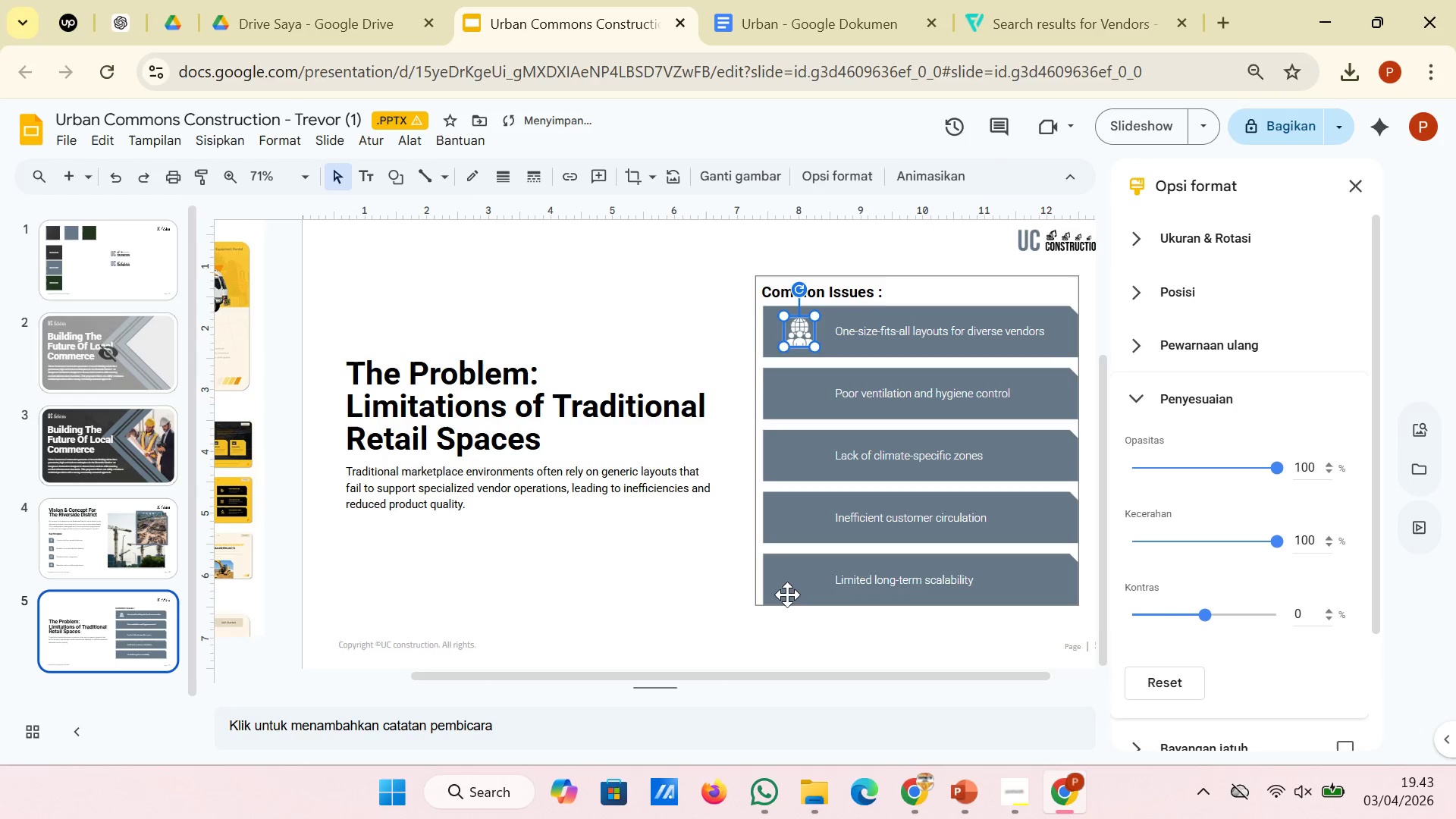 
key(ArrowRight)
 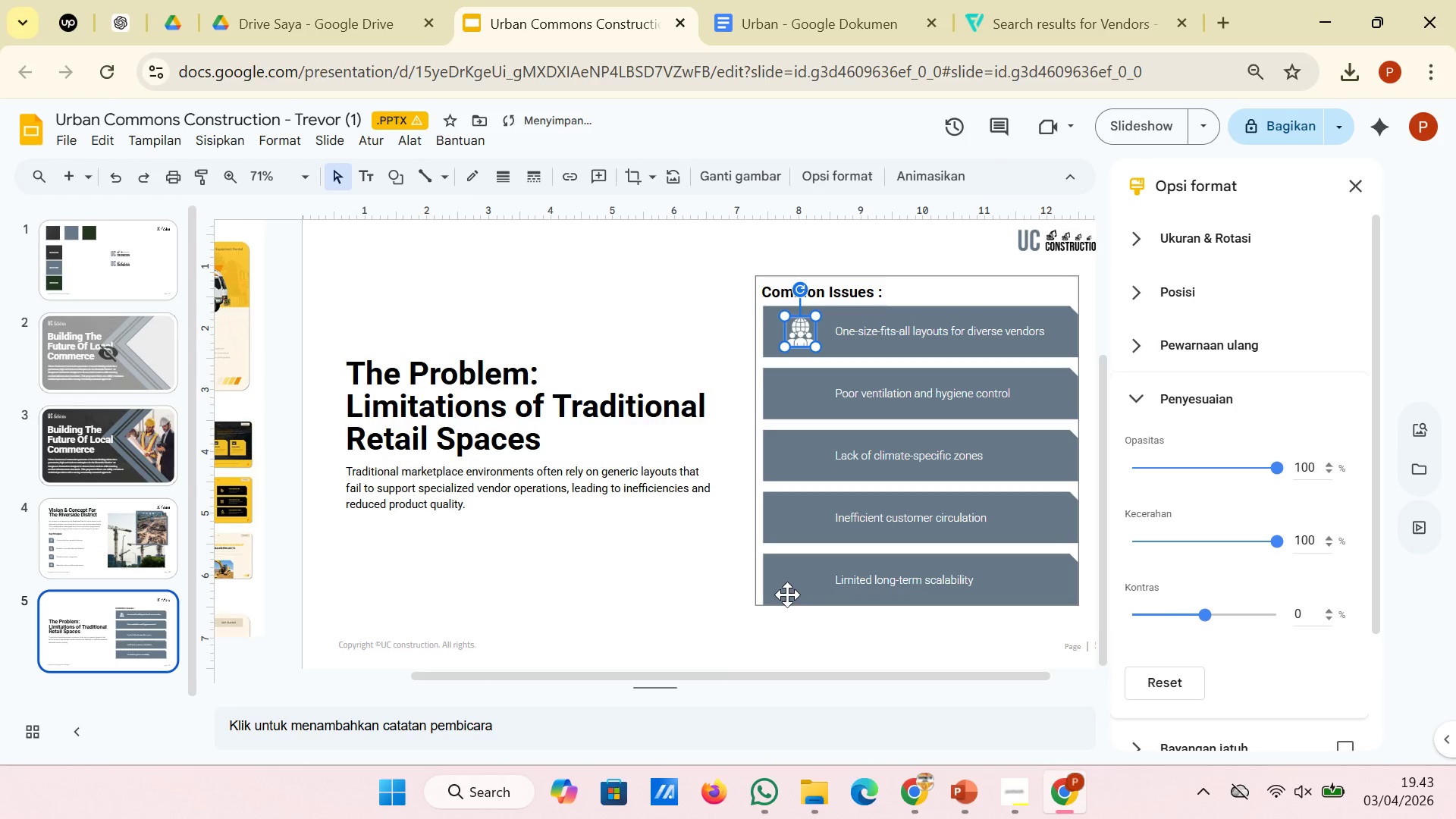 
key(ArrowRight)
 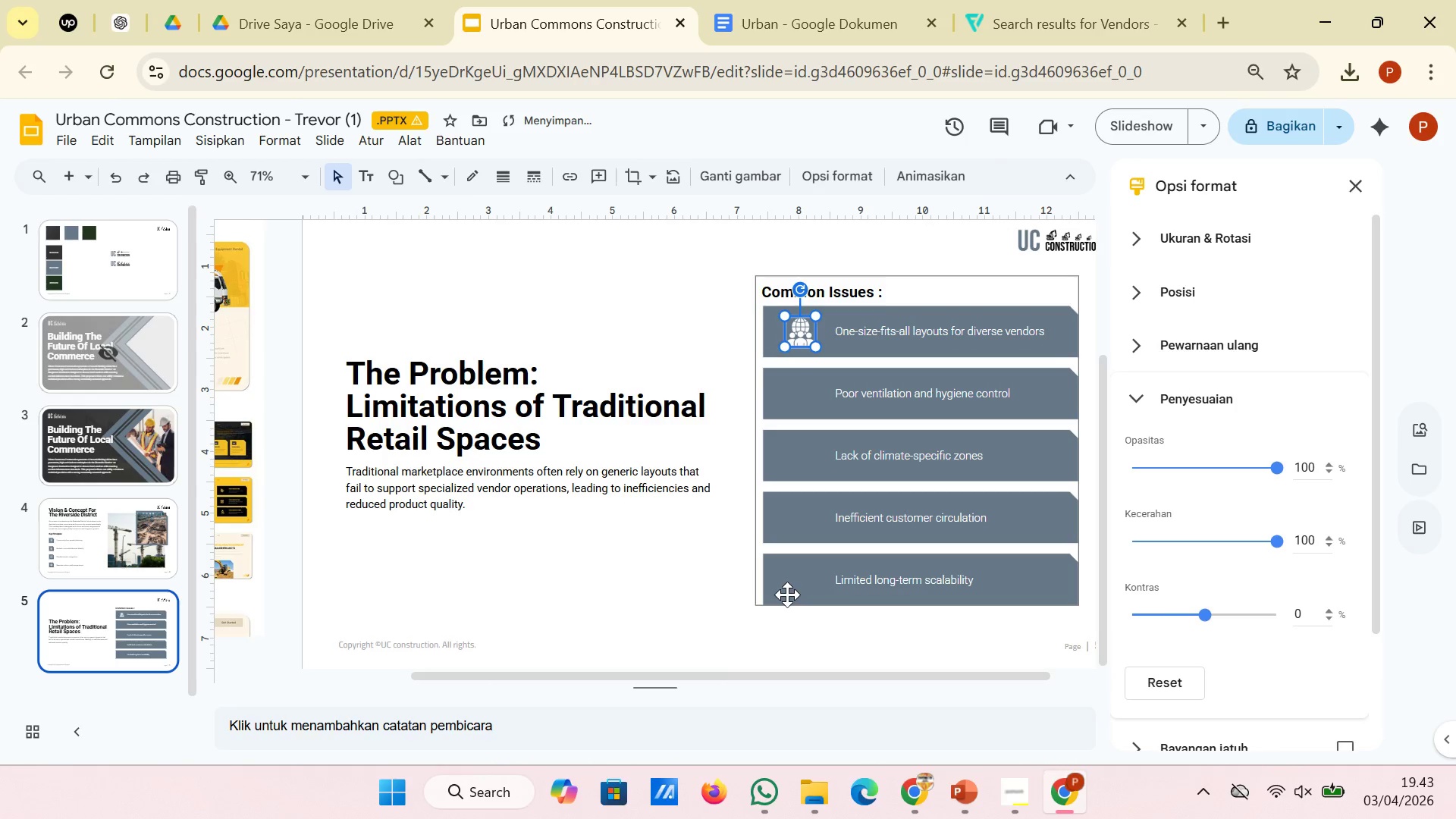 
key(ArrowRight)
 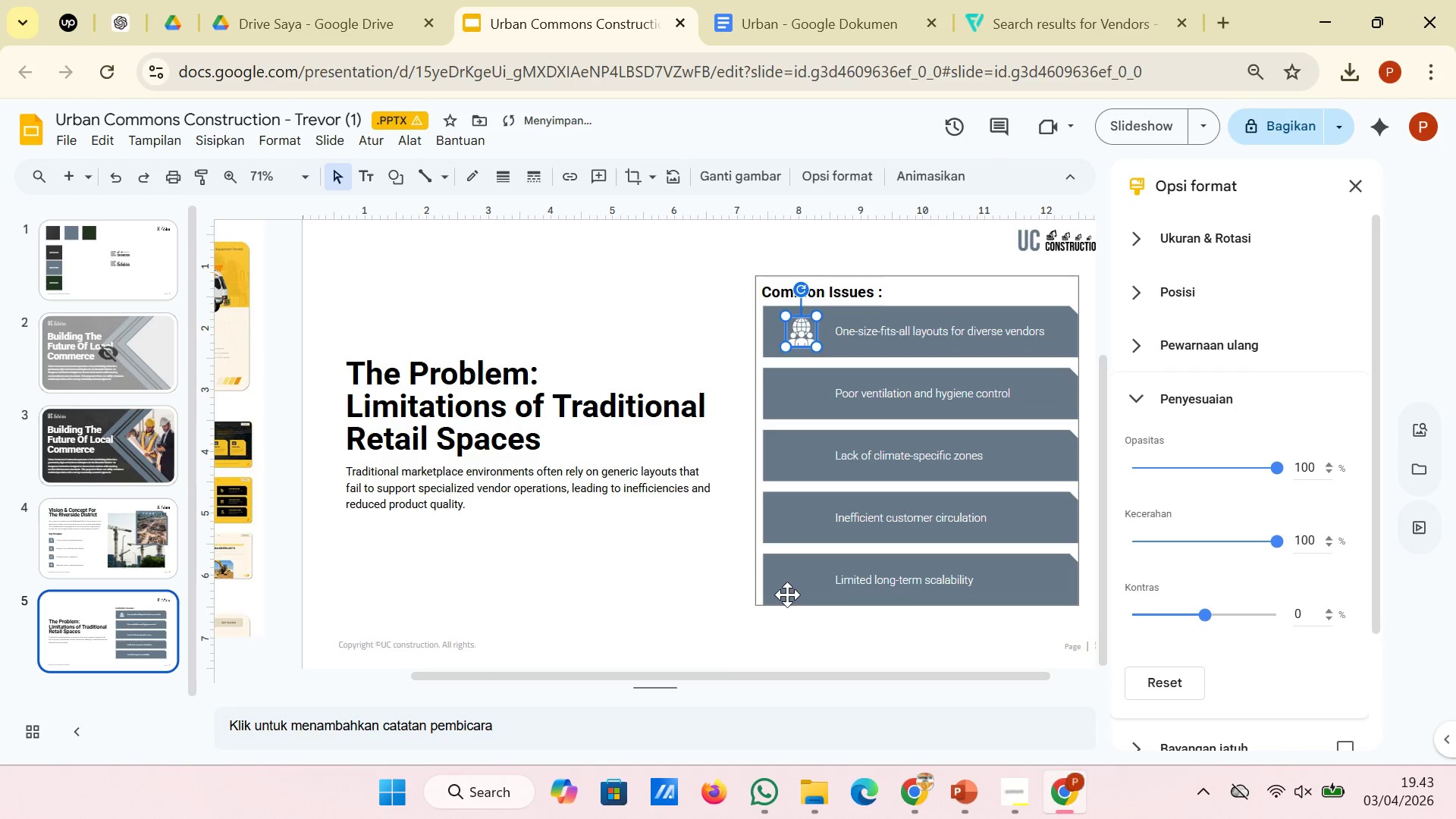 
key(ArrowRight)
 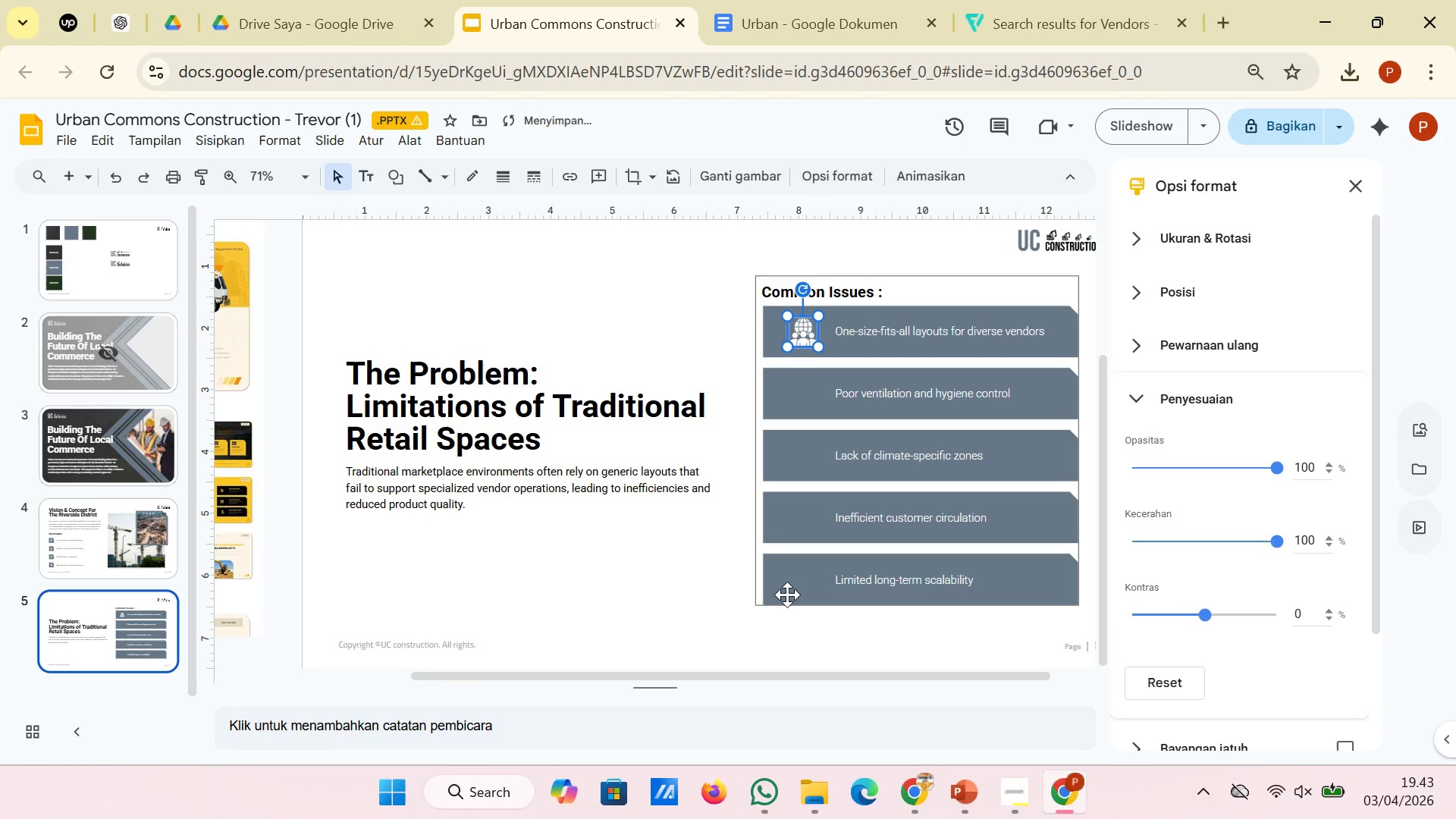 
key(ArrowRight)
 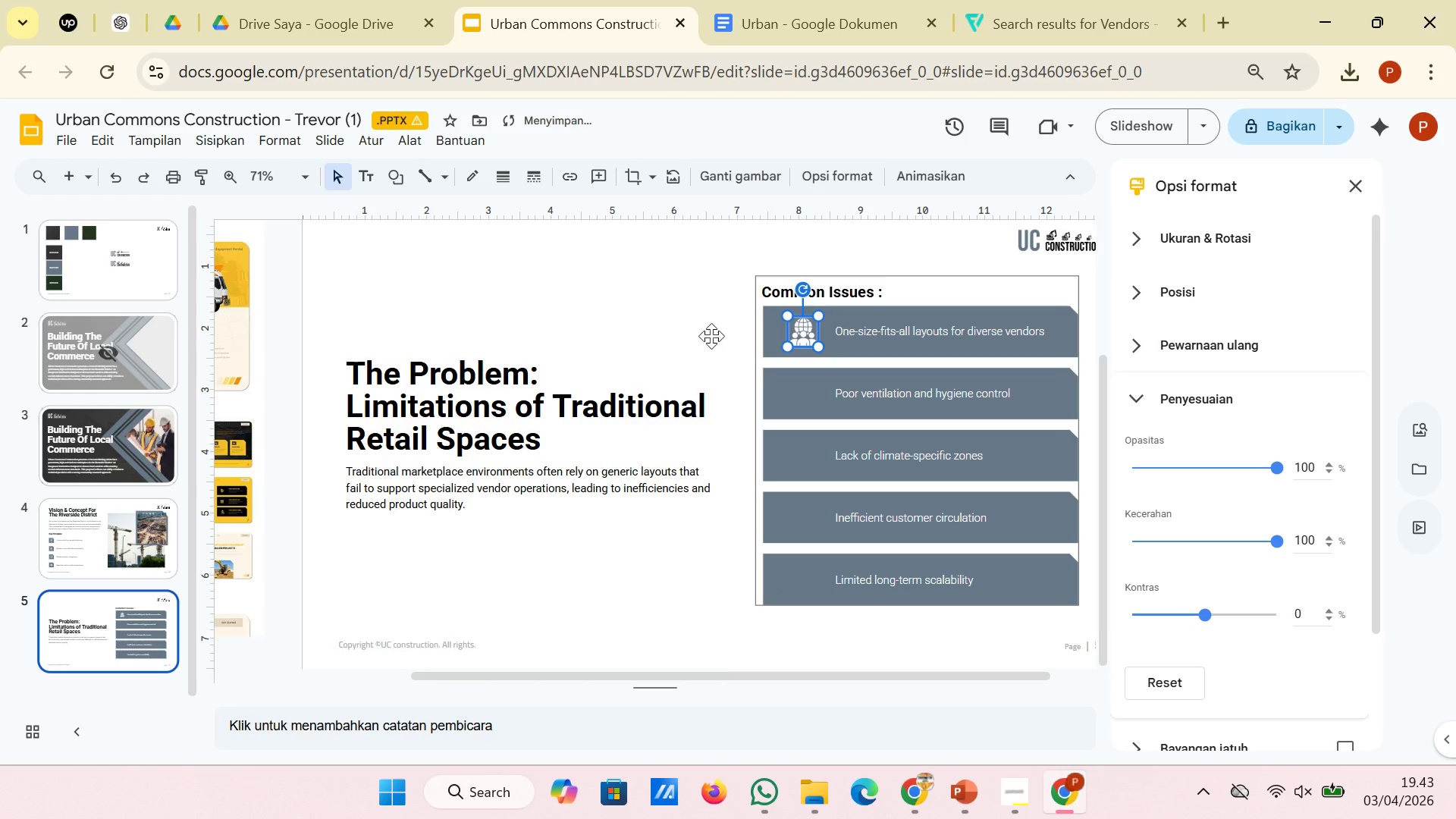 
left_click([701, 325])
 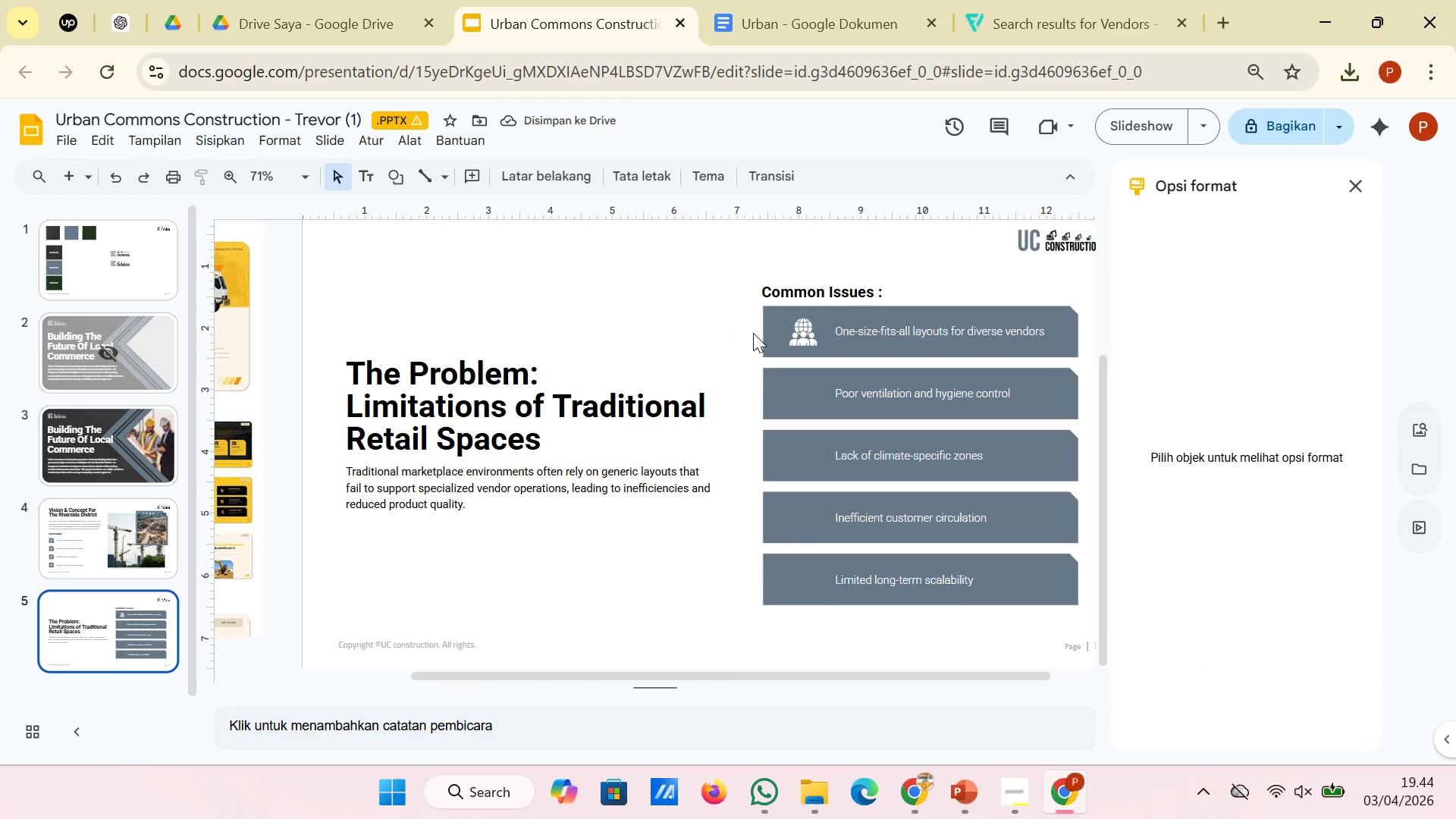 
left_click([770, 333])
 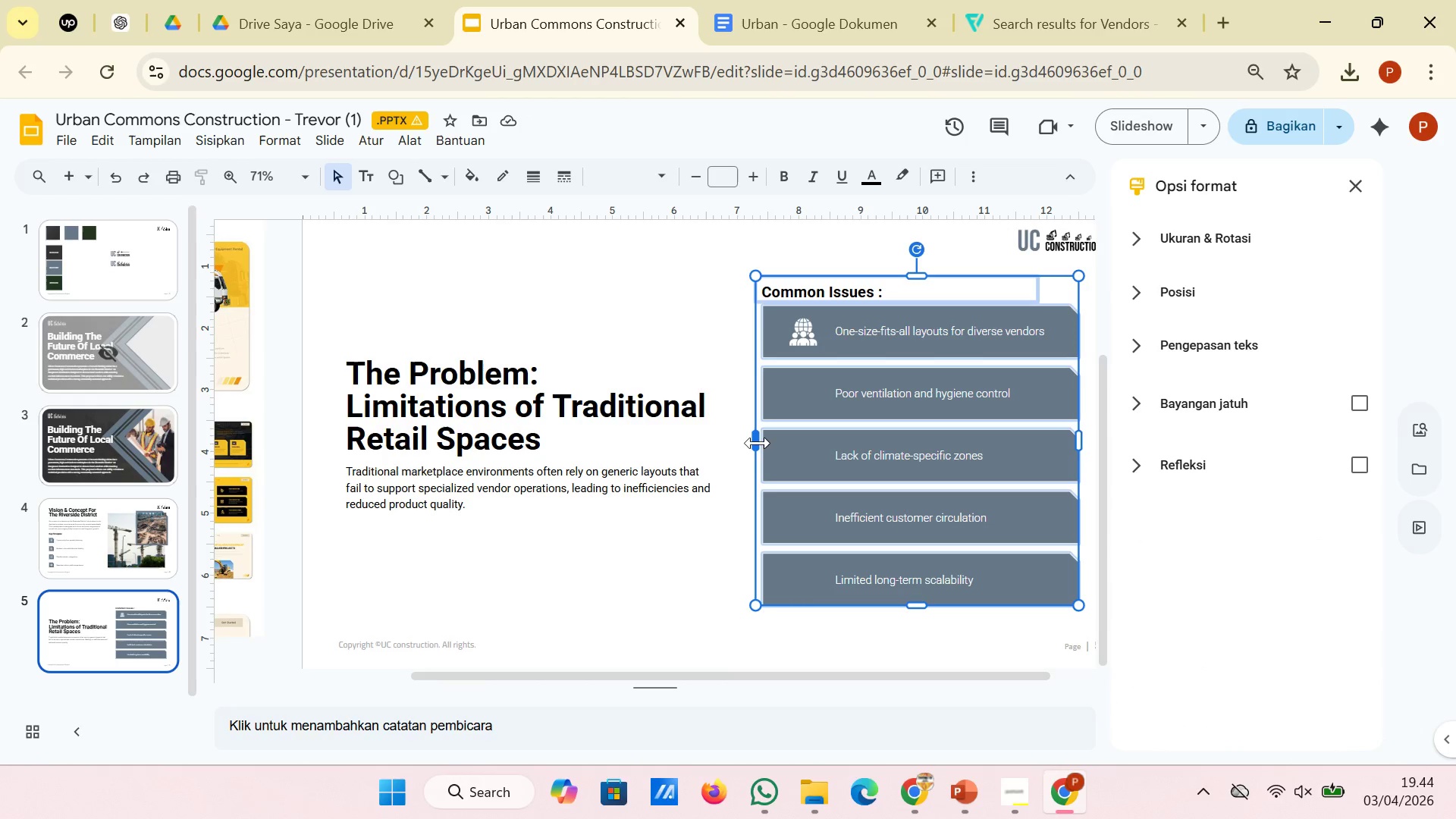 
left_click_drag(start_coordinate=[752, 443], to_coordinate=[770, 443])
 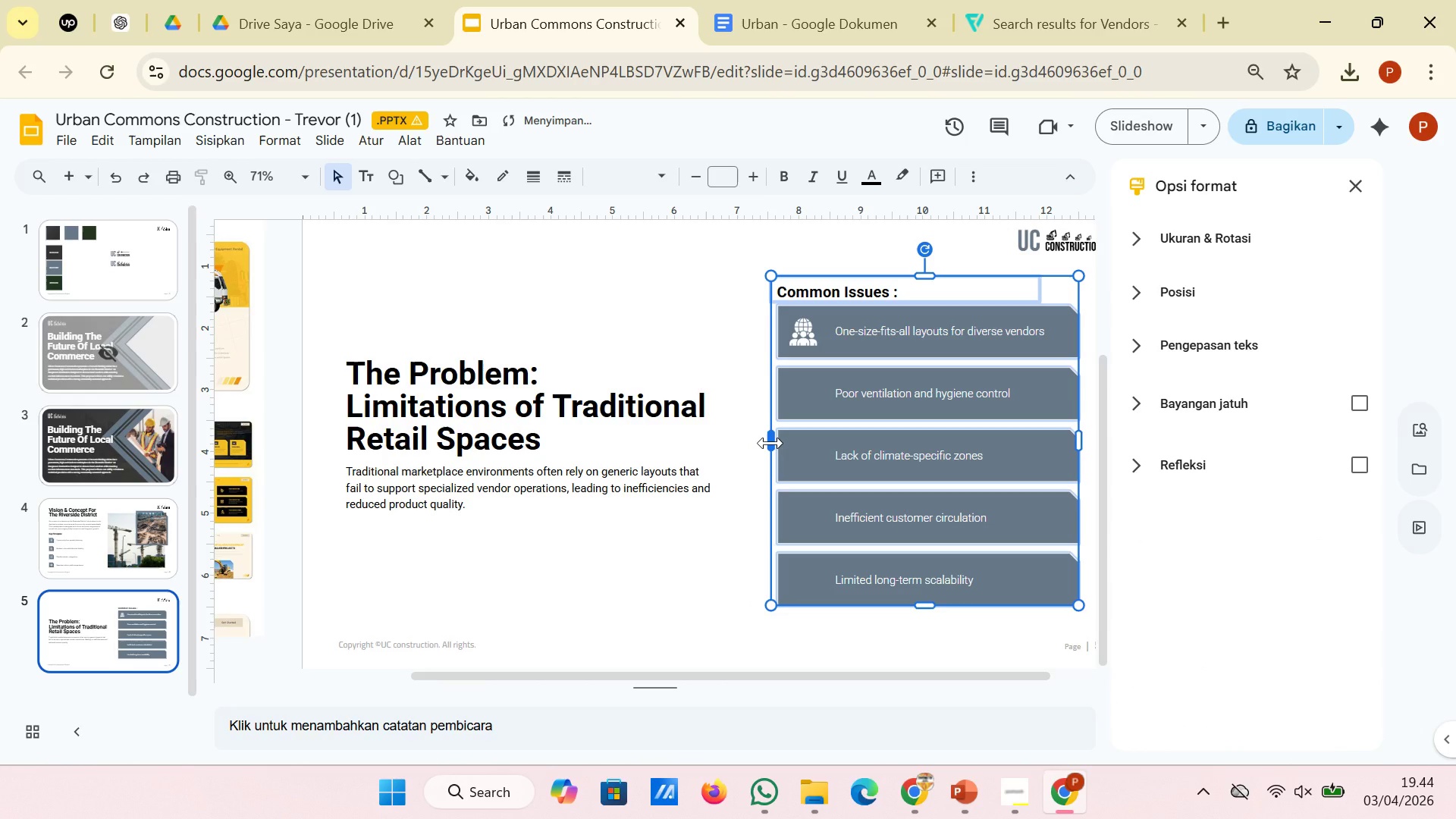 
left_click_drag(start_coordinate=[770, 443], to_coordinate=[765, 443])
 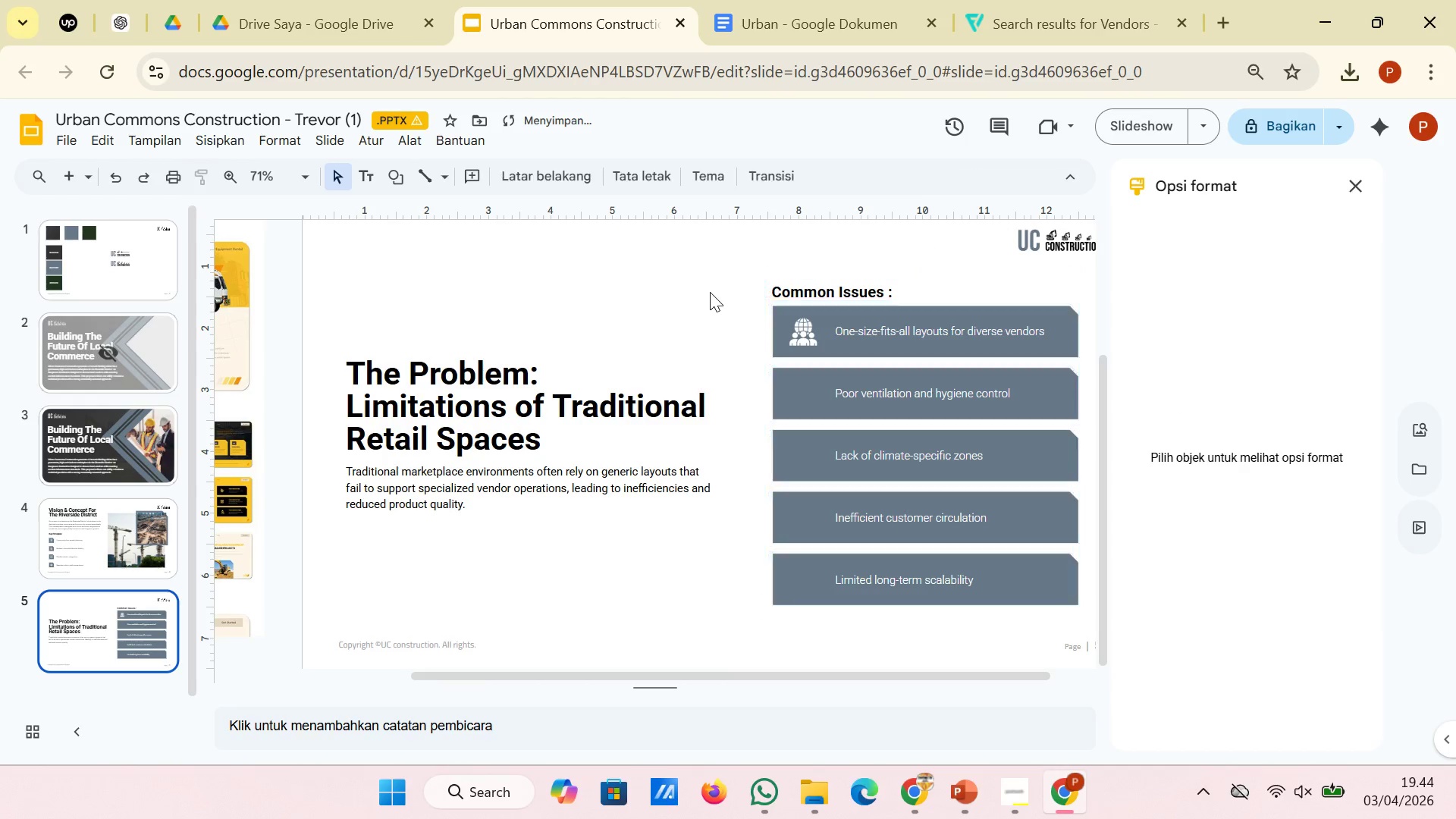 
left_click([710, 292])
 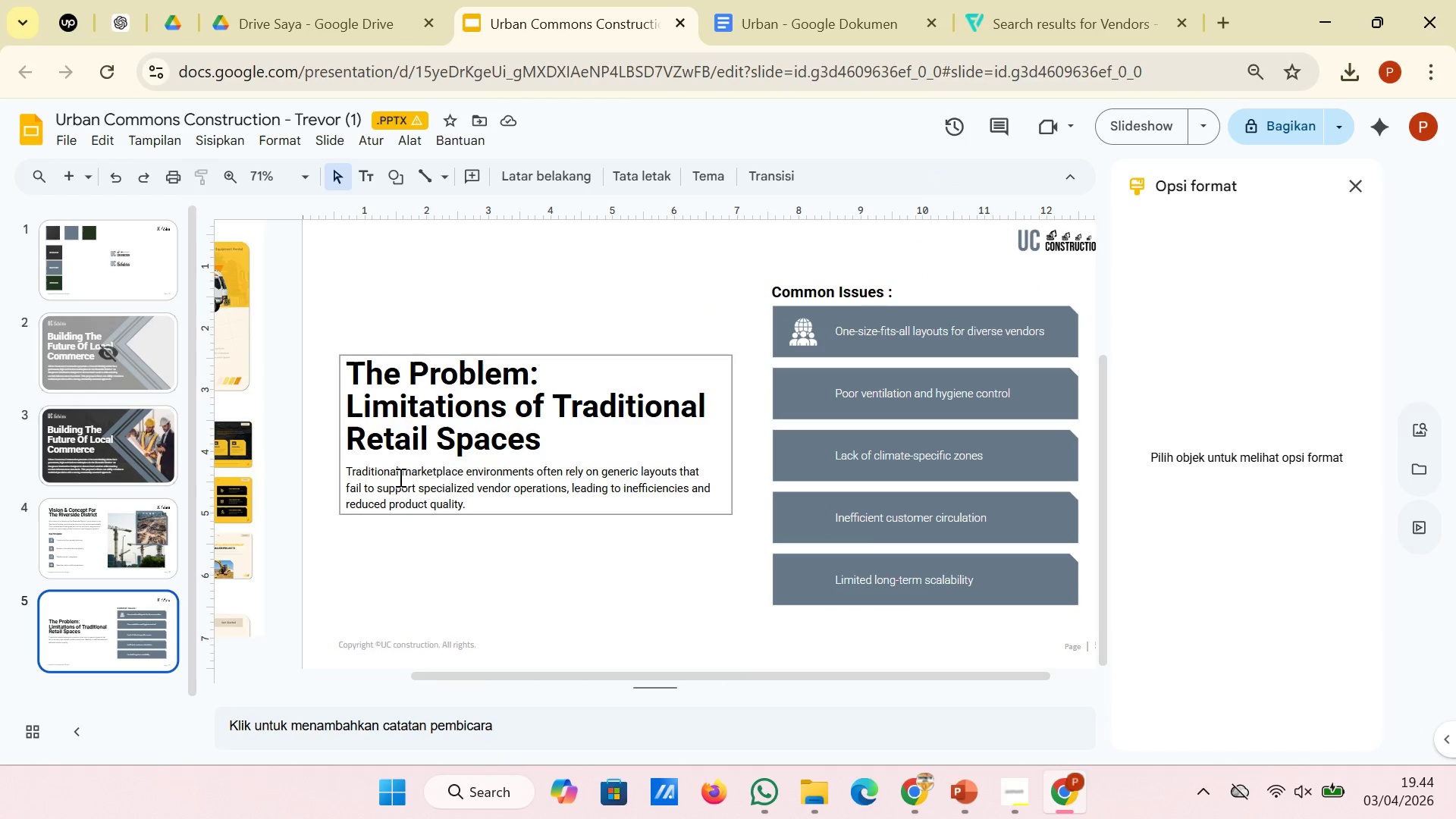 
wait(6.83)
 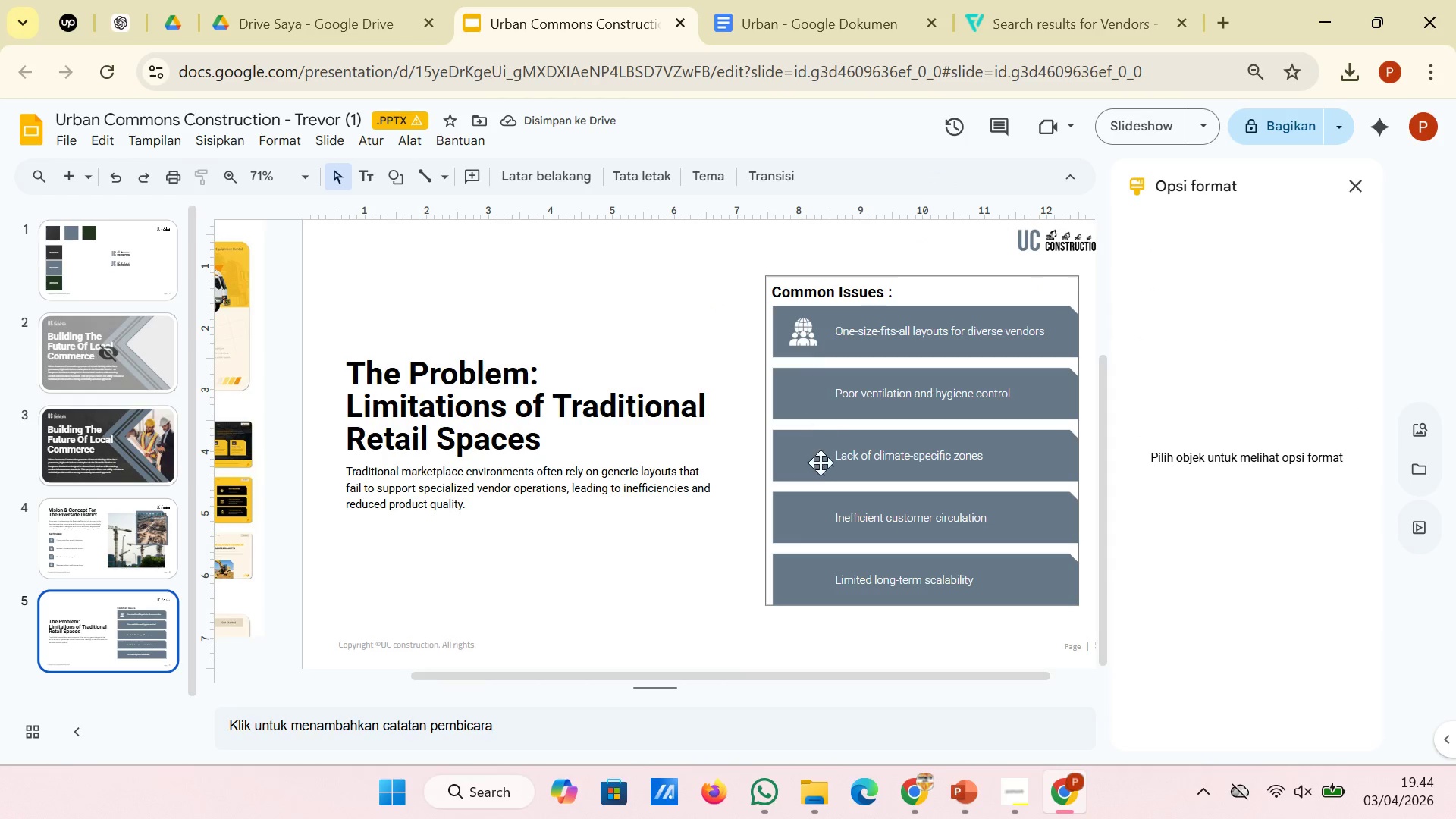 
left_click([801, 340])
 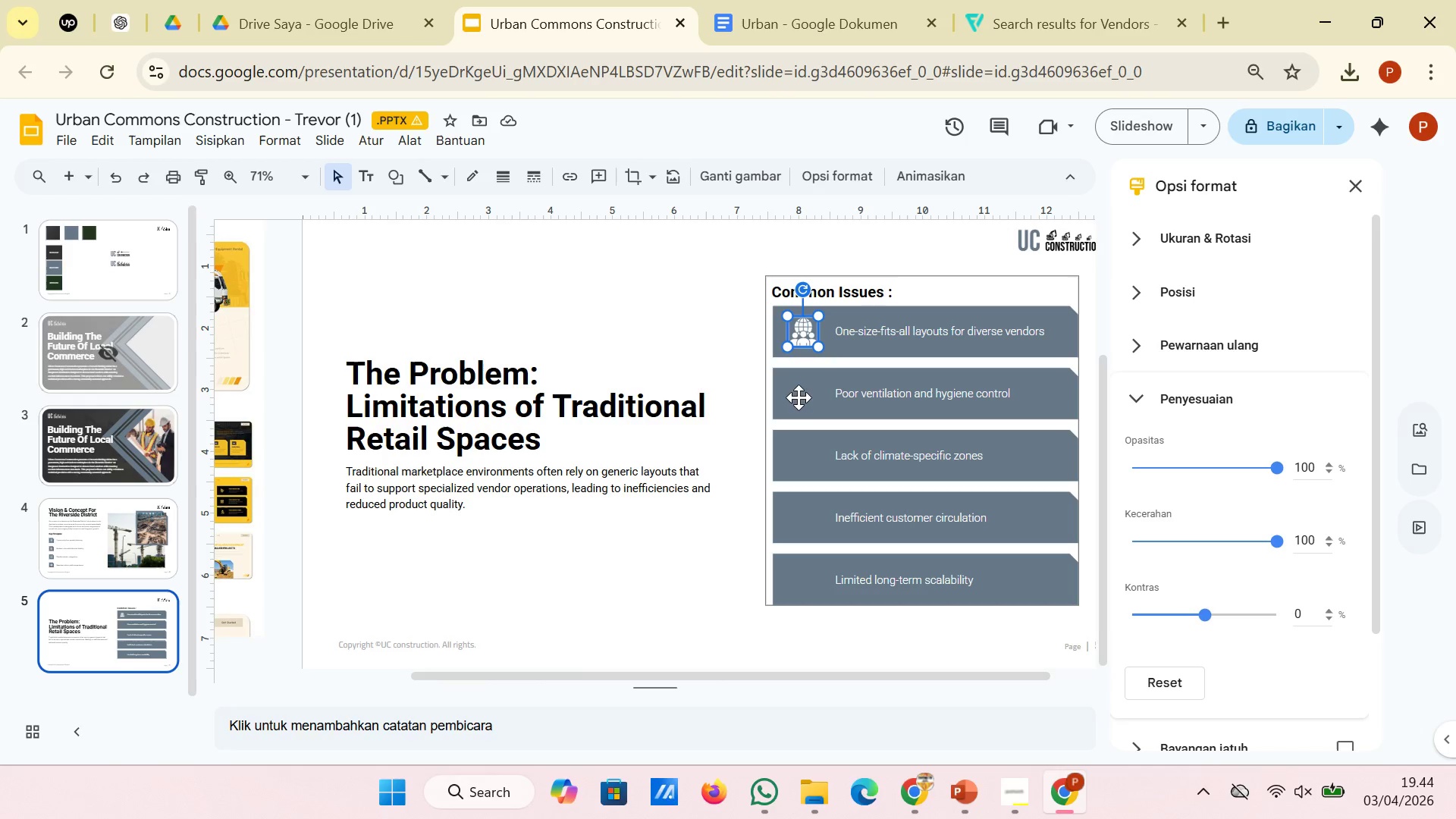 
wait(5.16)
 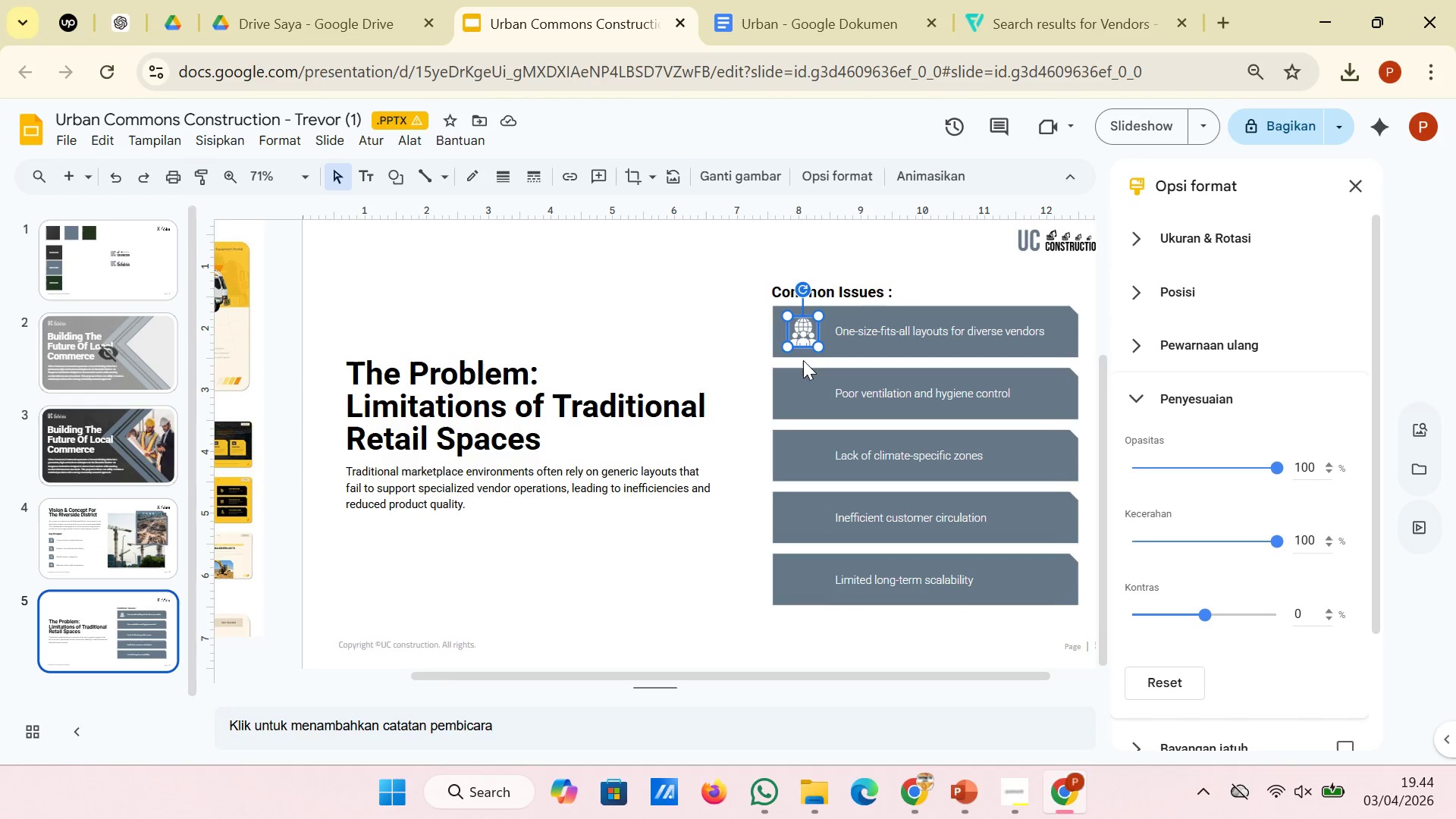 
left_click_drag(start_coordinate=[789, 349], to_coordinate=[795, 349])
 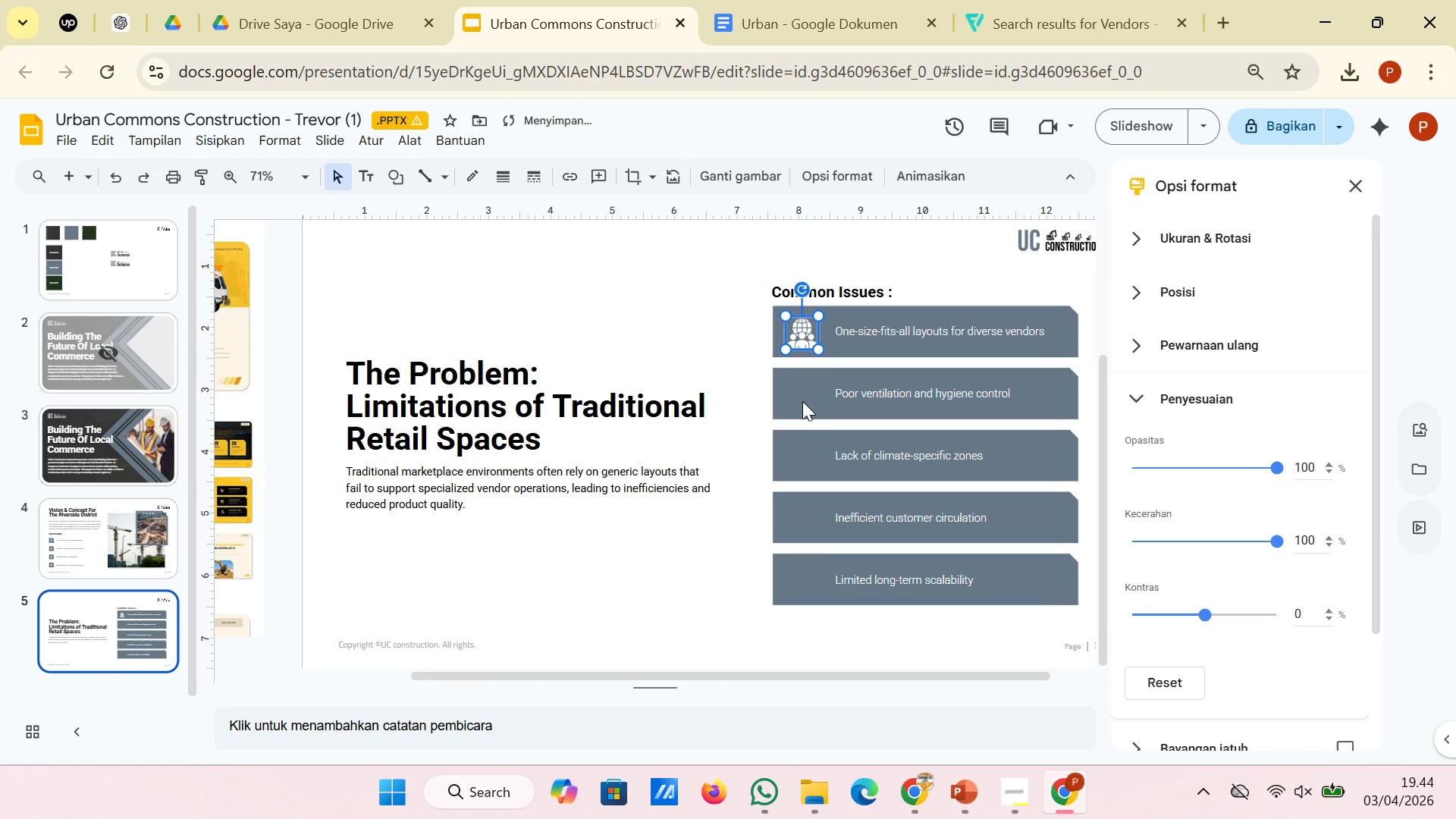 
left_click([716, 322])
 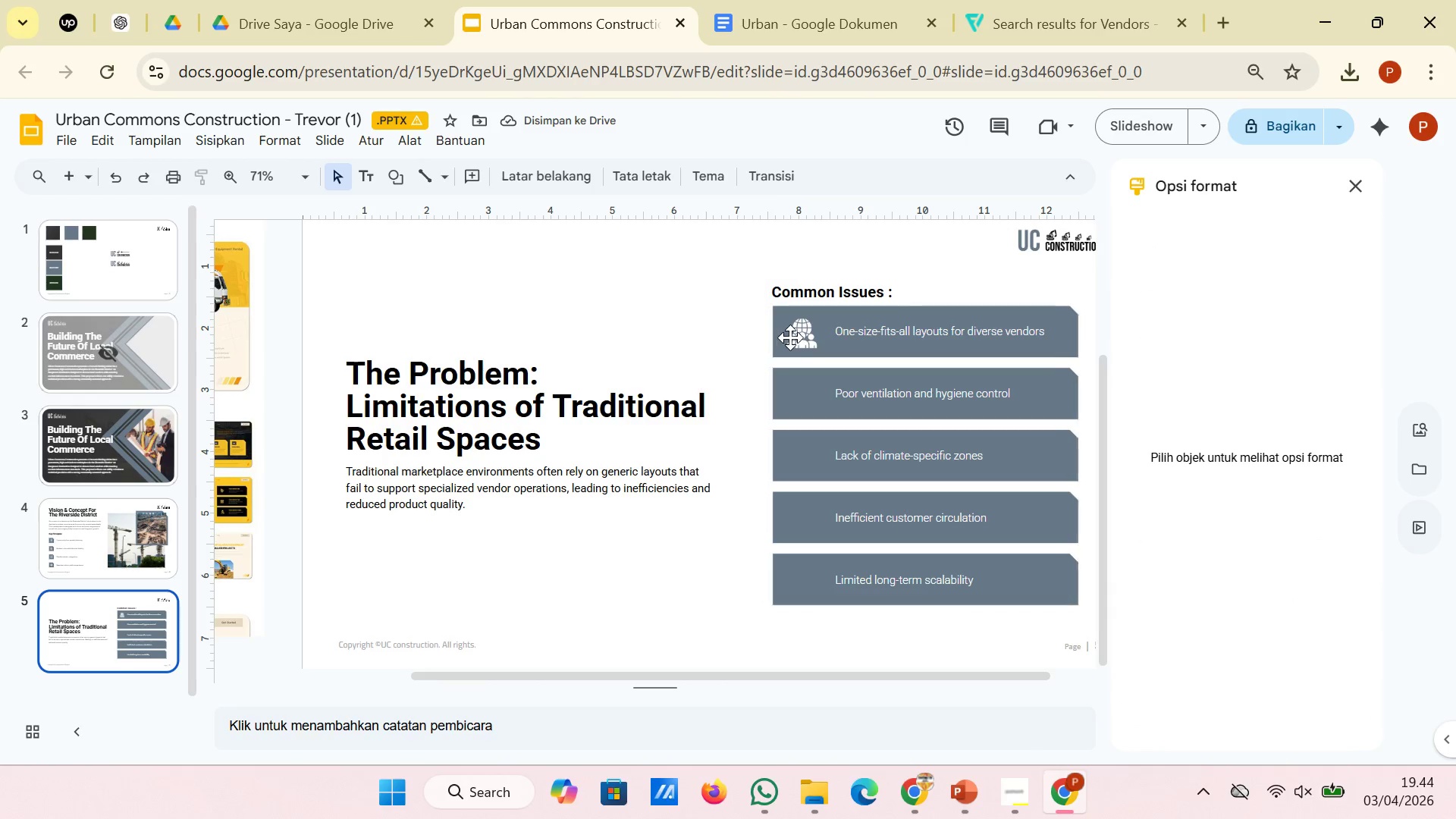 
left_click([802, 342])
 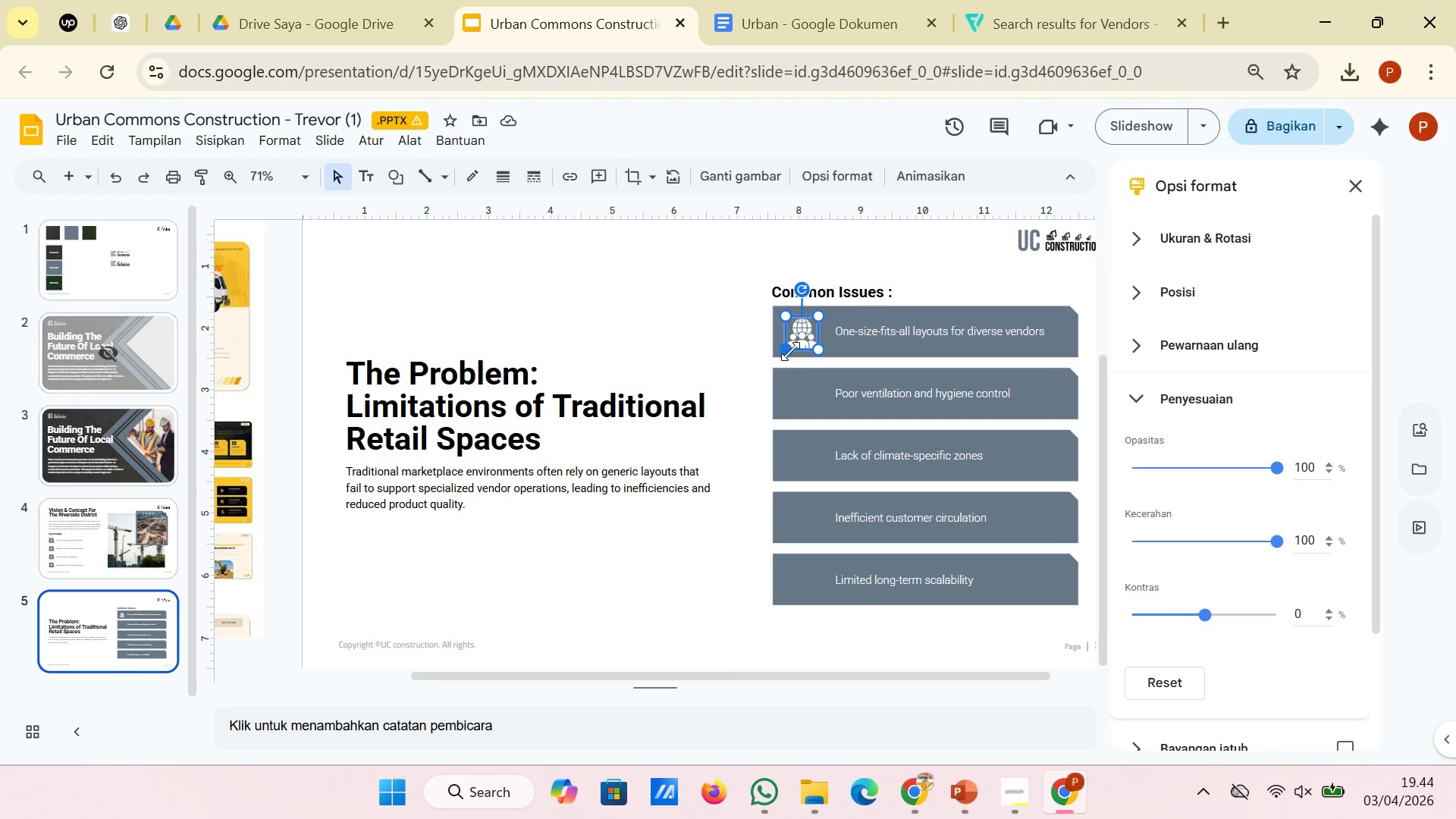 
left_click_drag(start_coordinate=[789, 351], to_coordinate=[787, 342])
 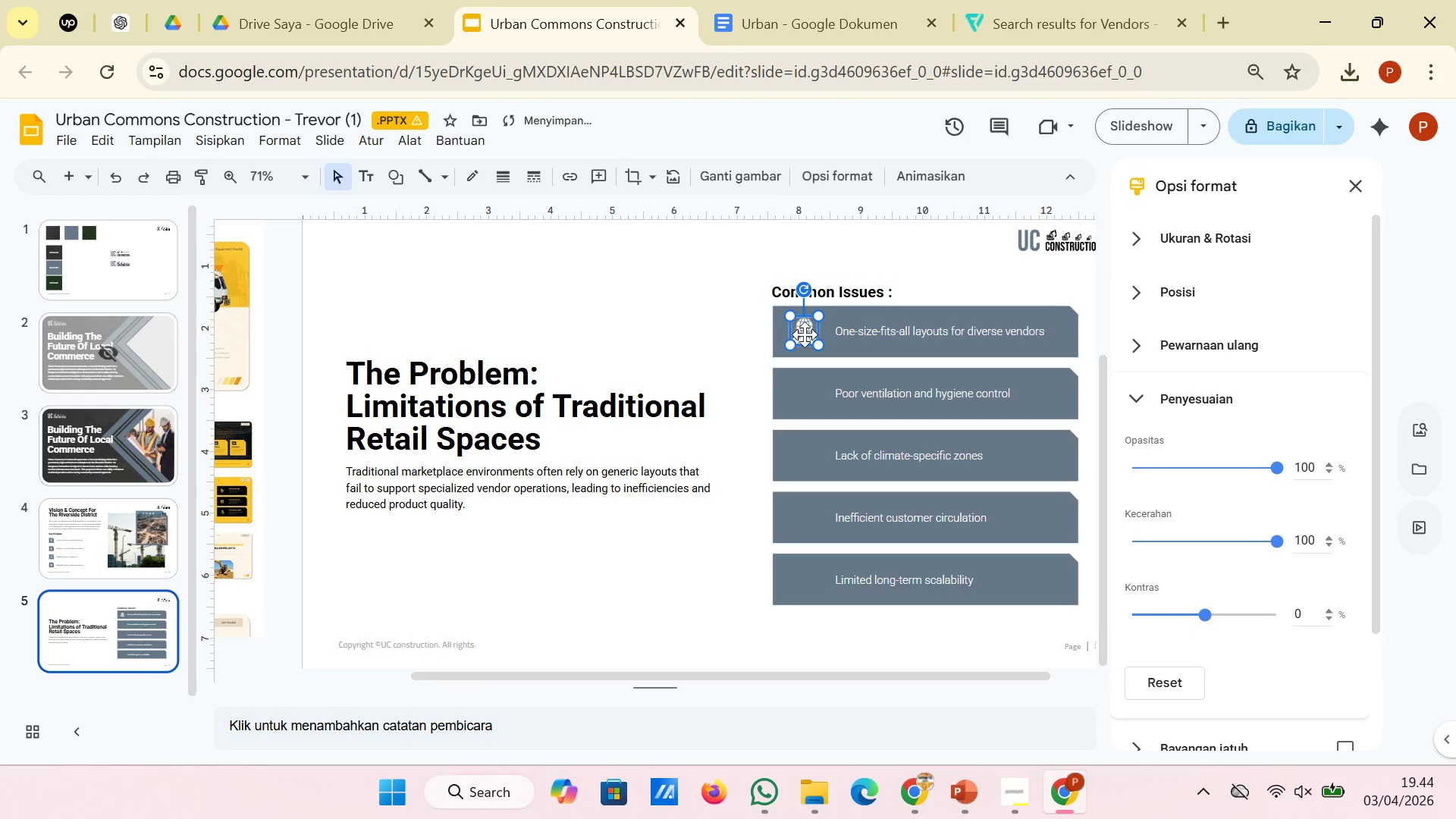 
left_click([749, 339])
 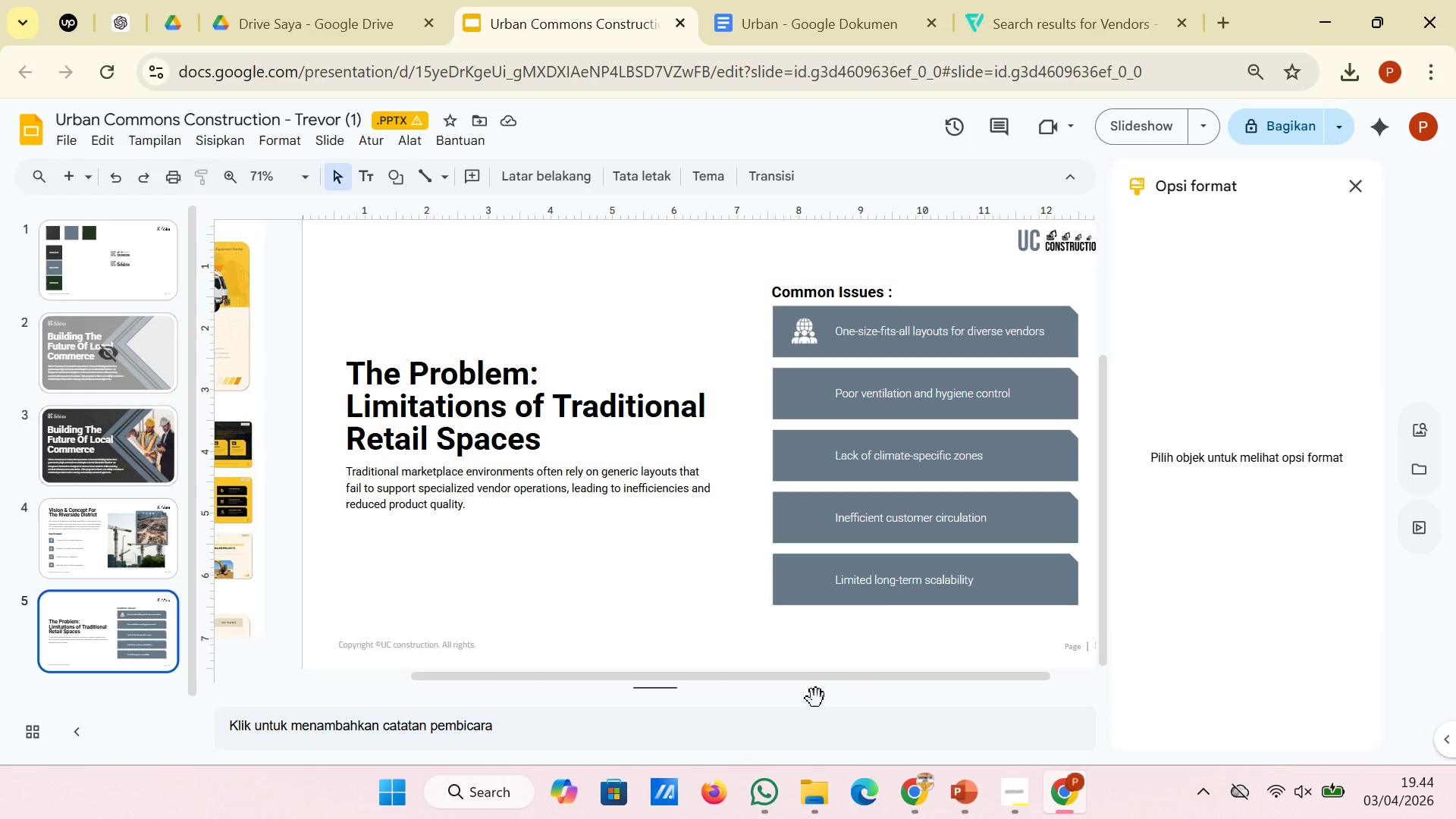 
wait(11.95)
 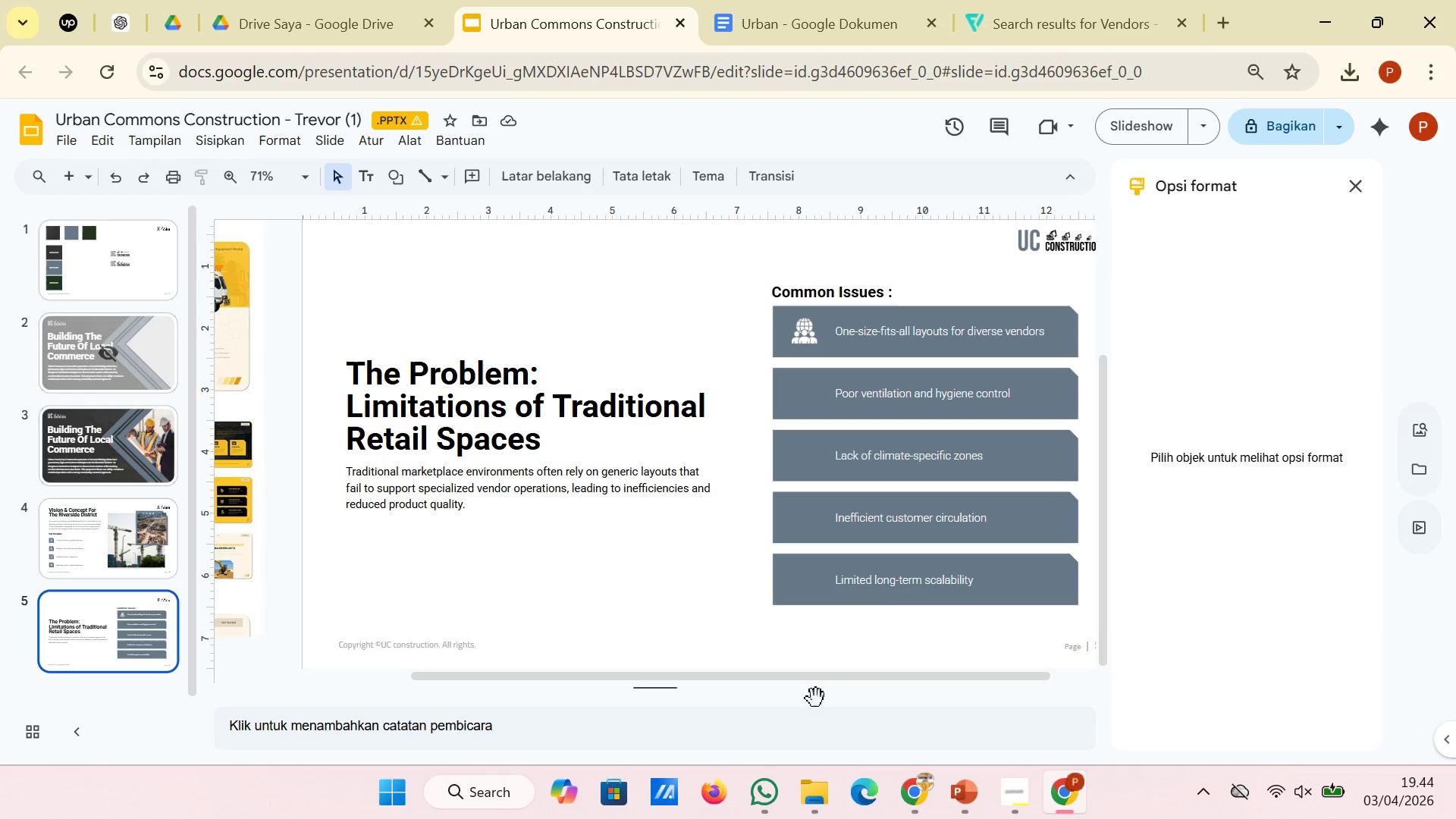 
left_click([844, 20])
 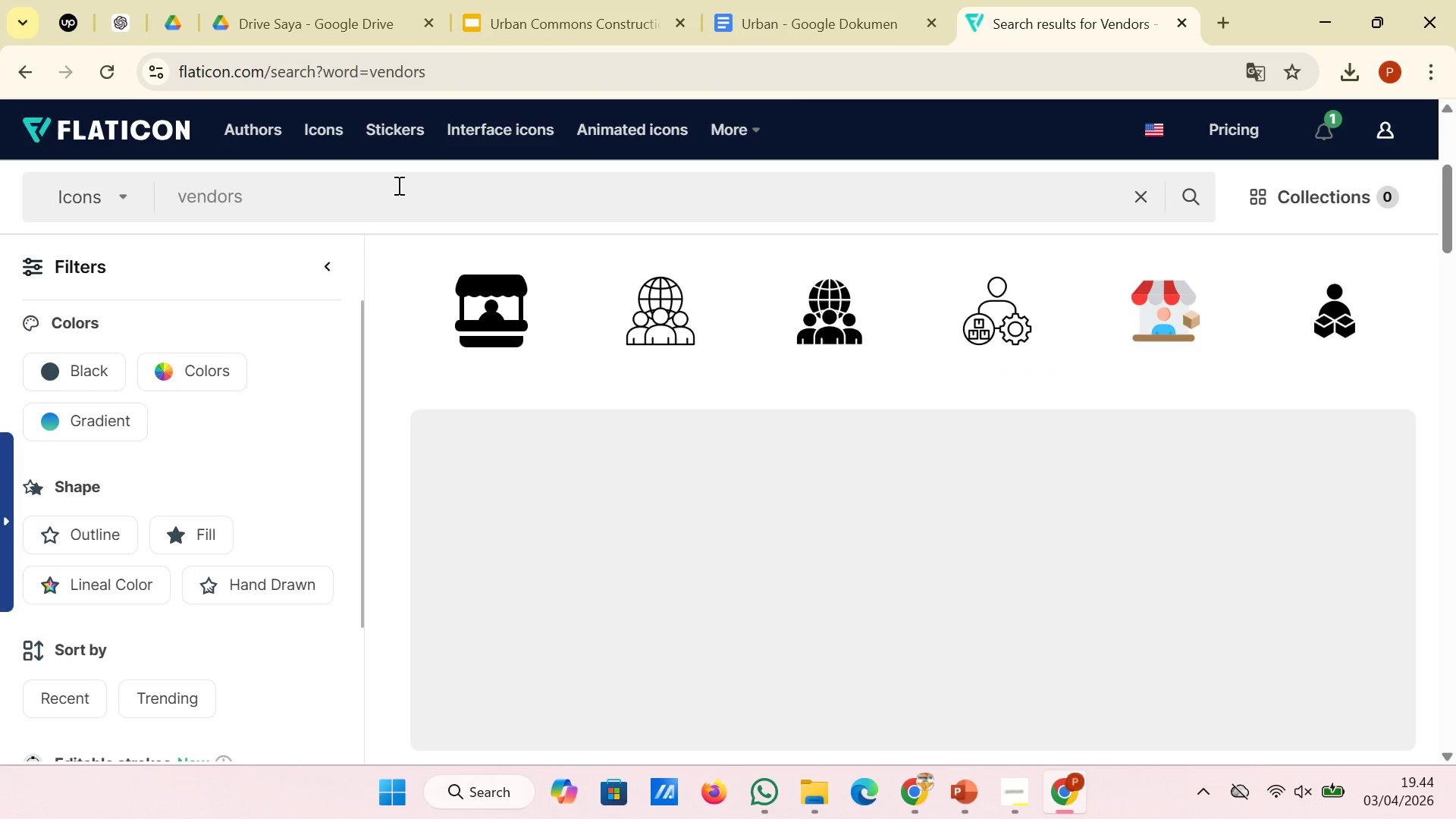 
left_click_drag(start_coordinate=[262, 201], to_coordinate=[206, 200])
 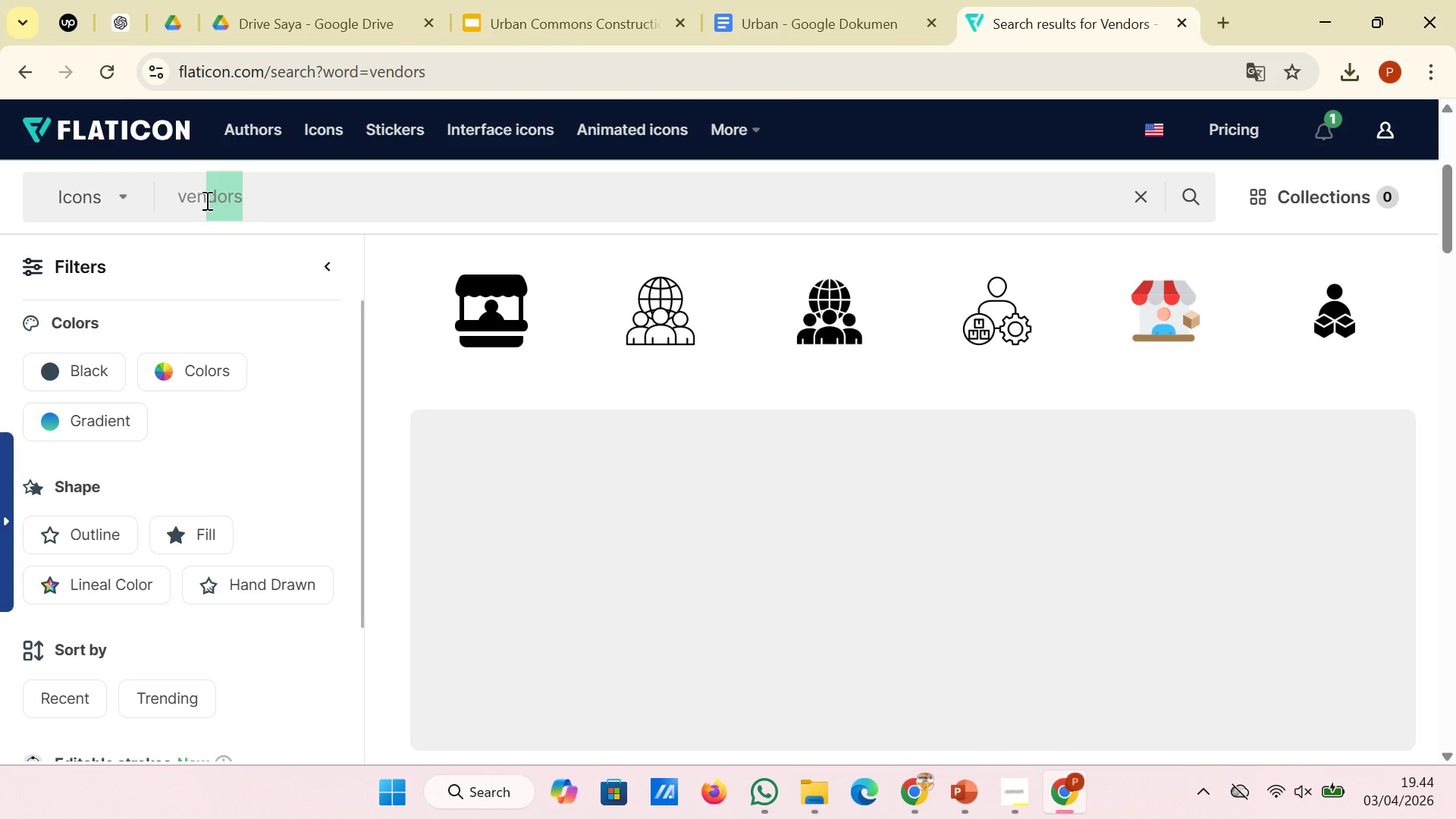 
type(tilati)
 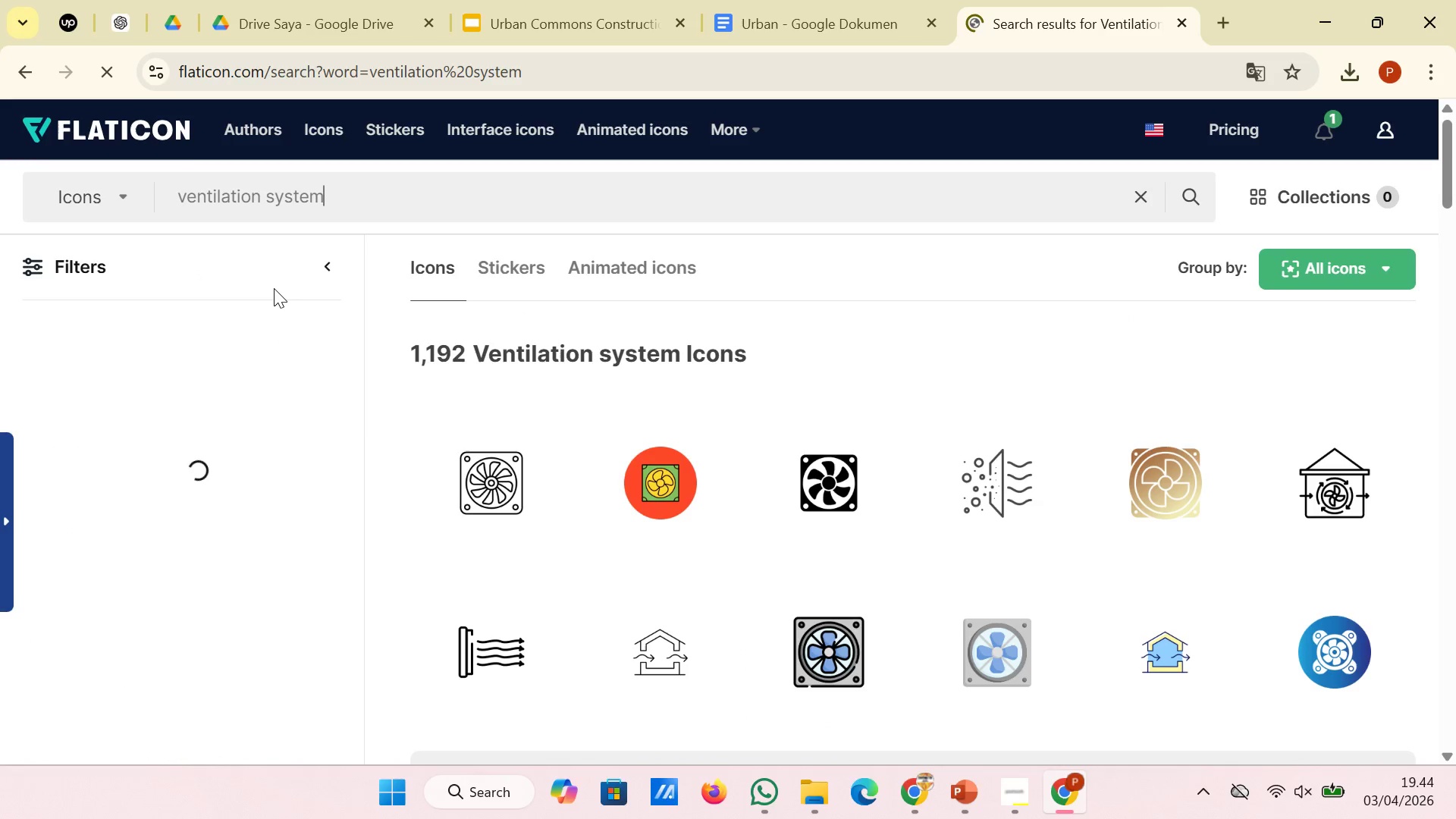 
wait(6.89)
 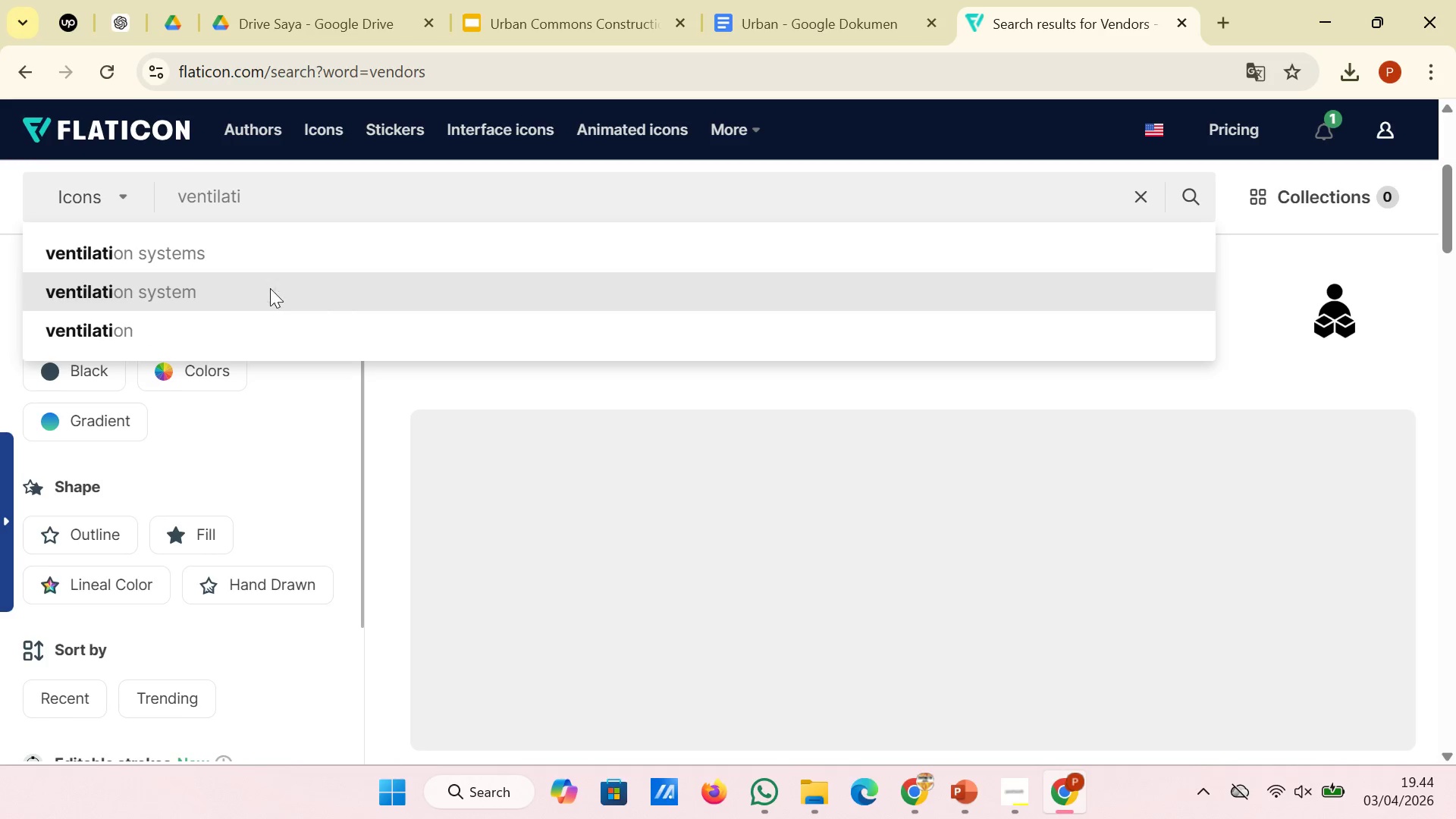 
scroll: coordinate [962, 410], scroll_direction: down, amount: 1.0
 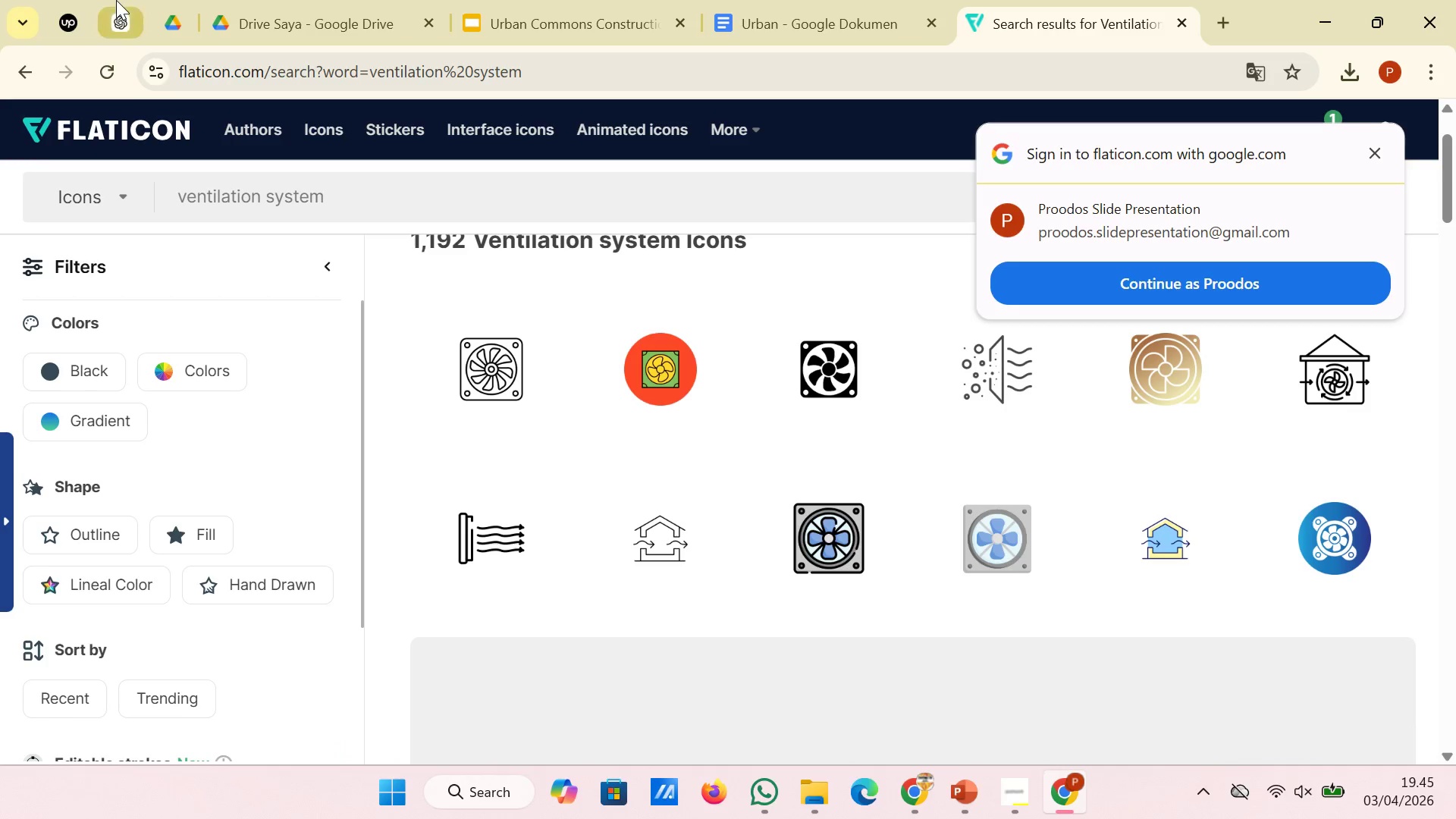 
wait(6.44)
 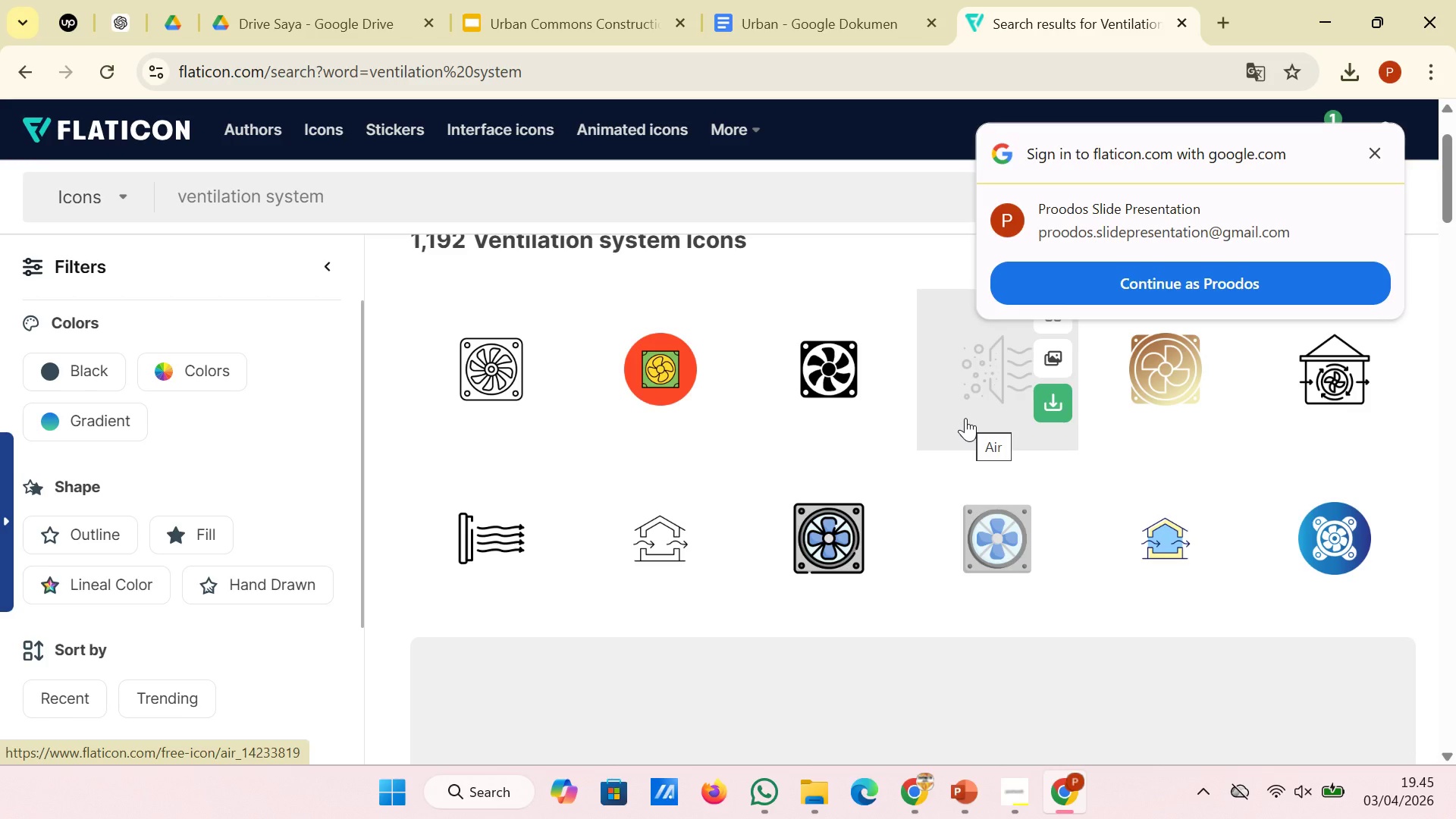 
scroll: coordinate [718, 372], scroll_direction: down, amount: 9.0
 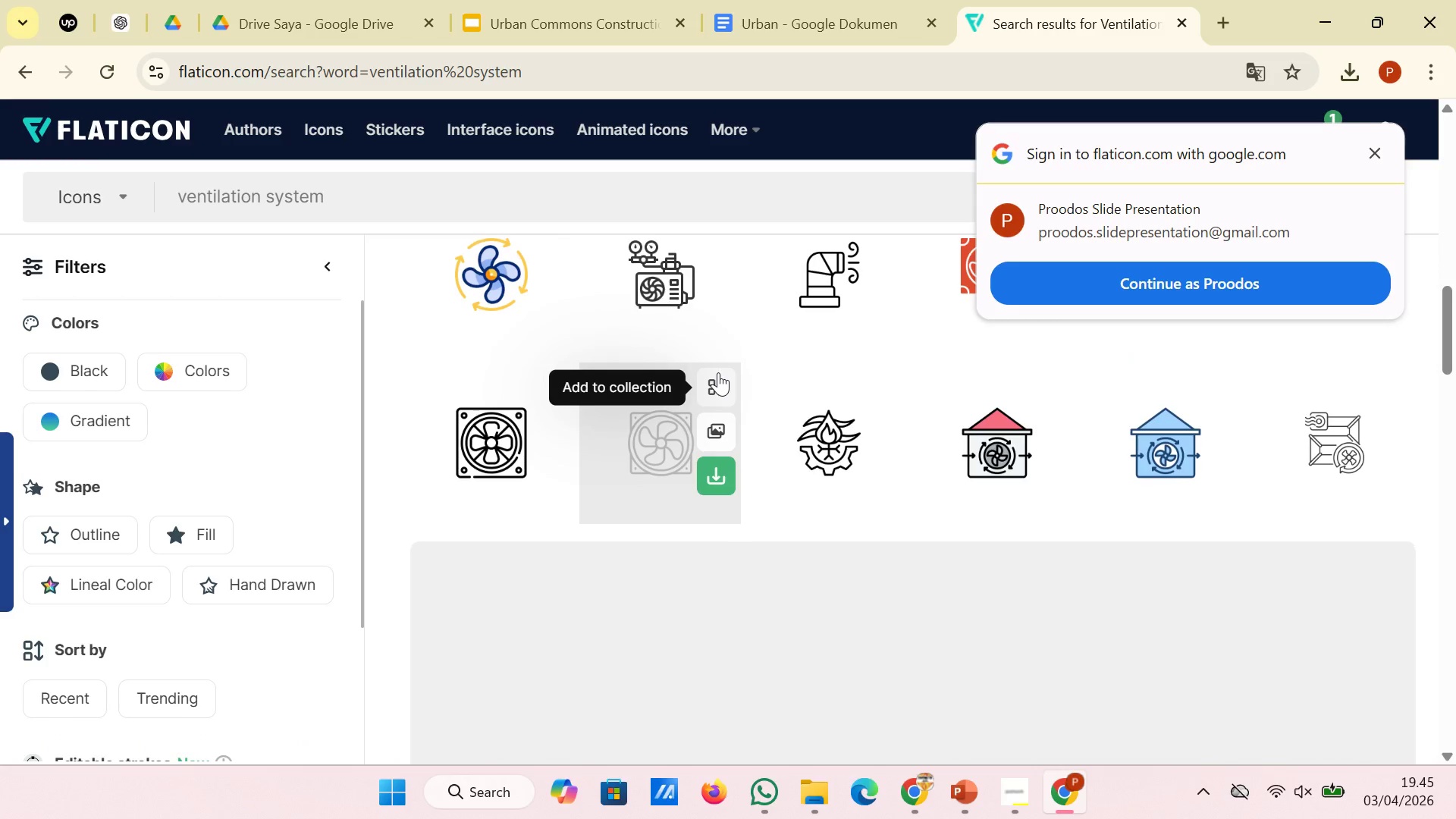 
scroll: coordinate [721, 340], scroll_direction: down, amount: 10.0
 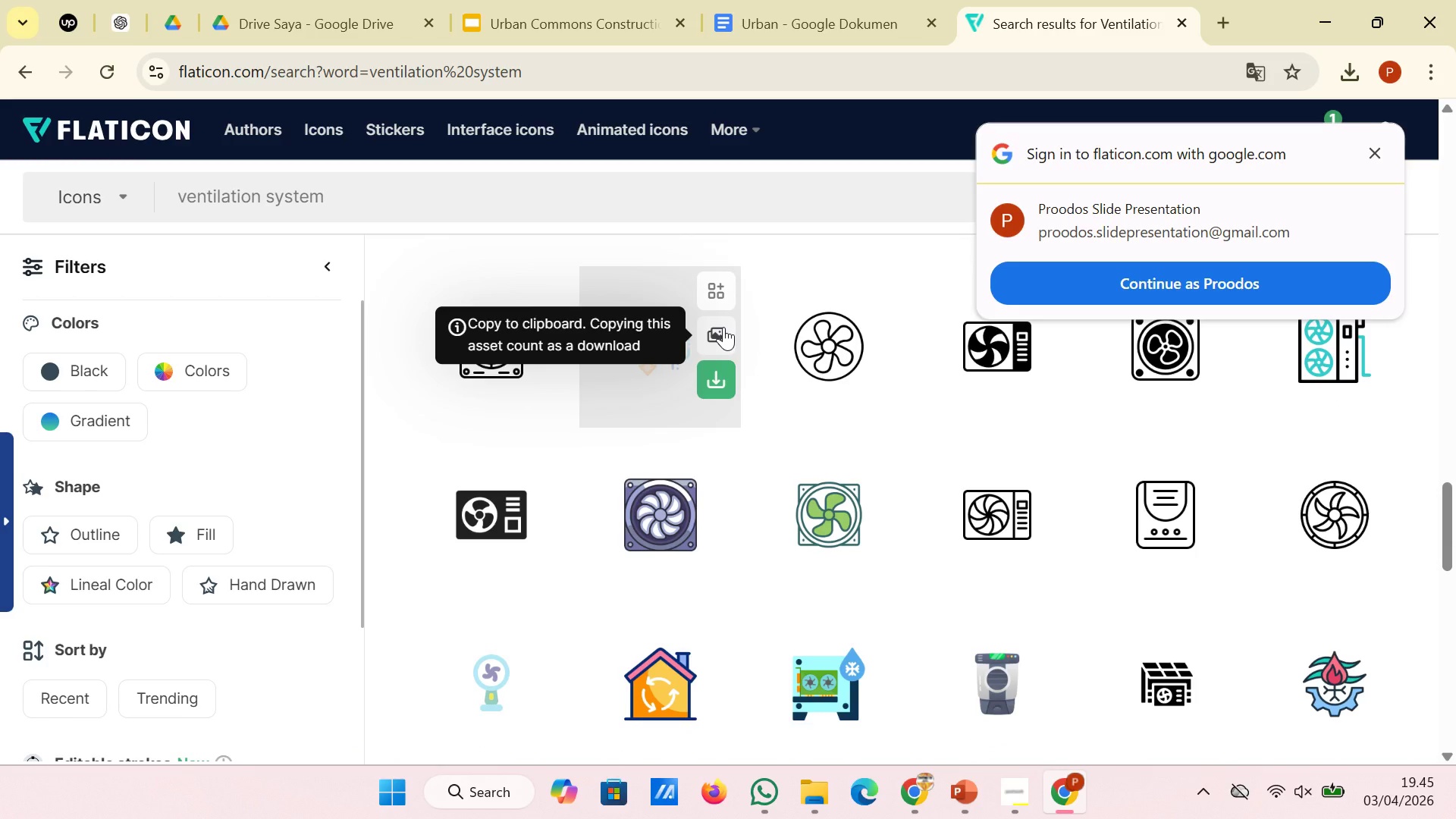 
scroll: coordinate [723, 327], scroll_direction: down, amount: 1.0
 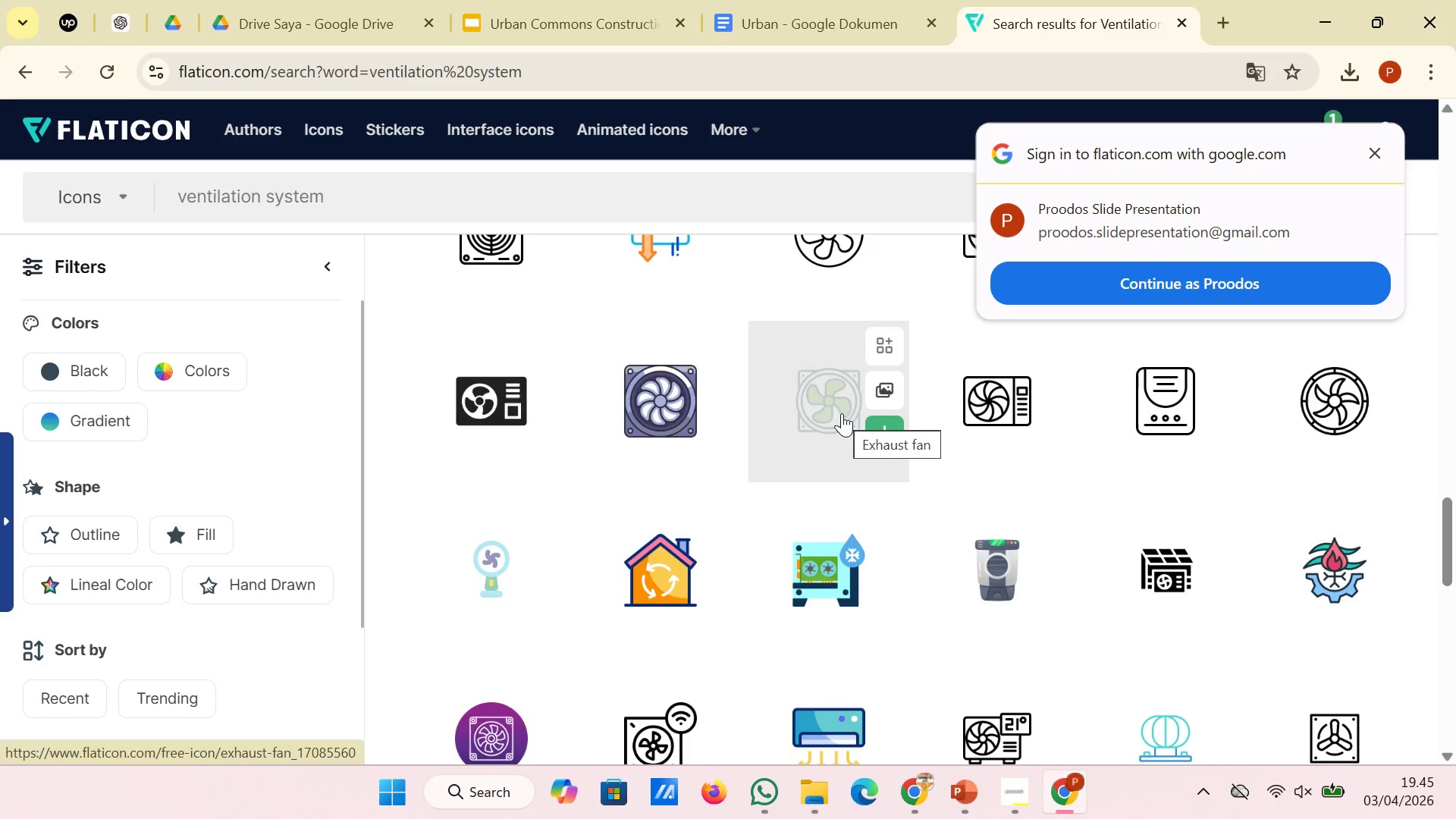 
wait(6.58)
 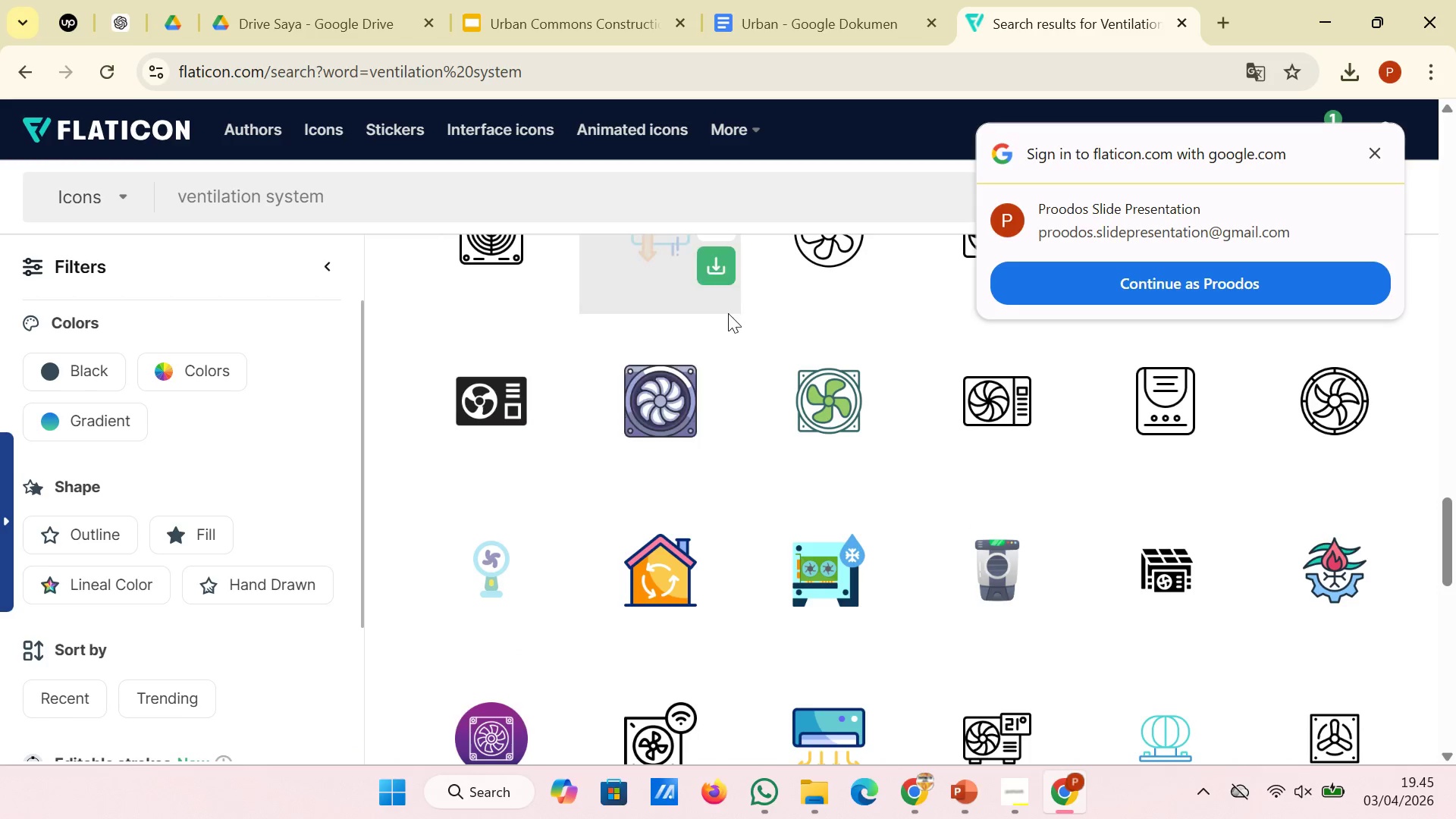 
scroll: coordinate [1053, 407], scroll_direction: down, amount: 4.0
 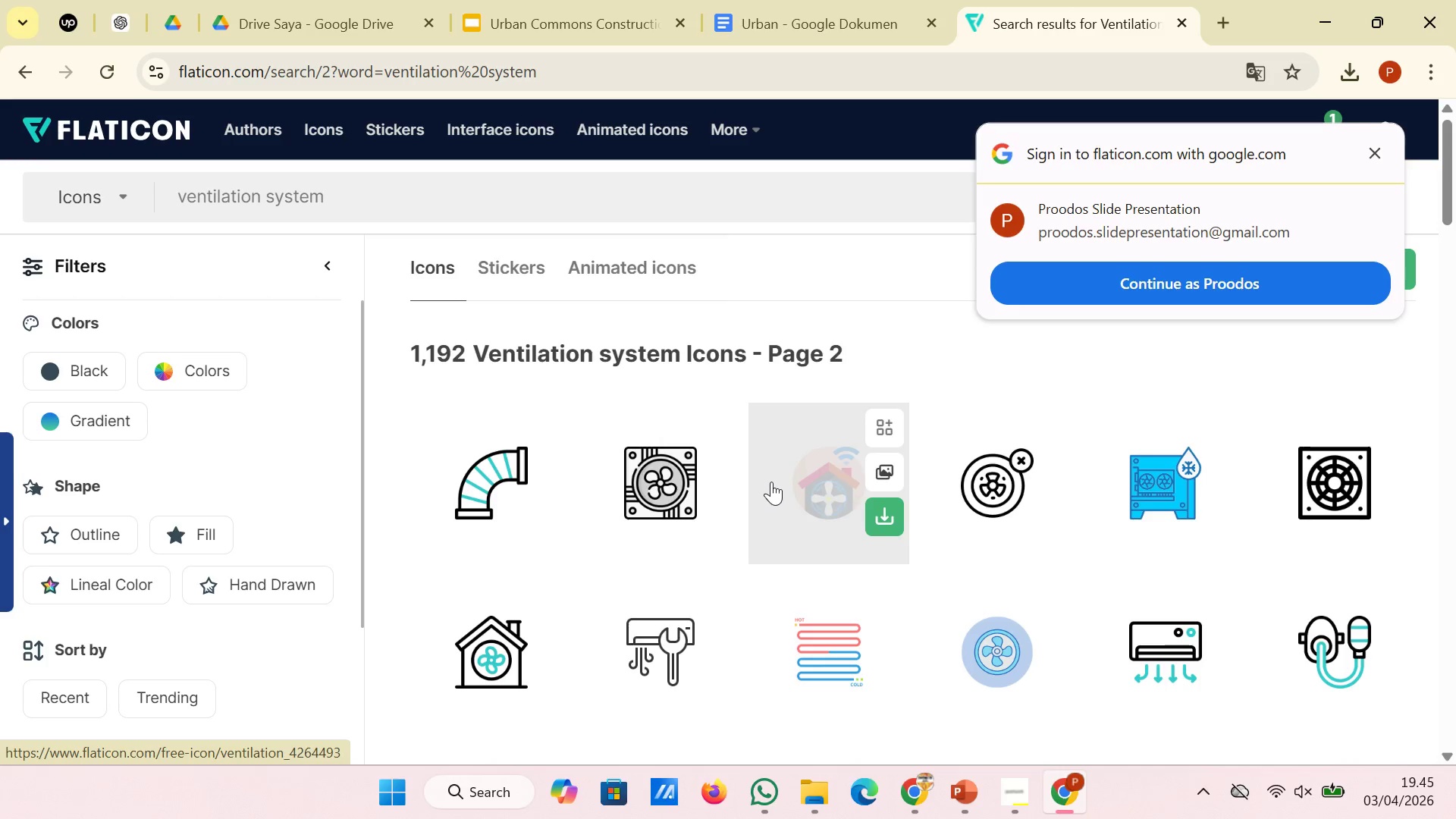 
wait(6.14)
 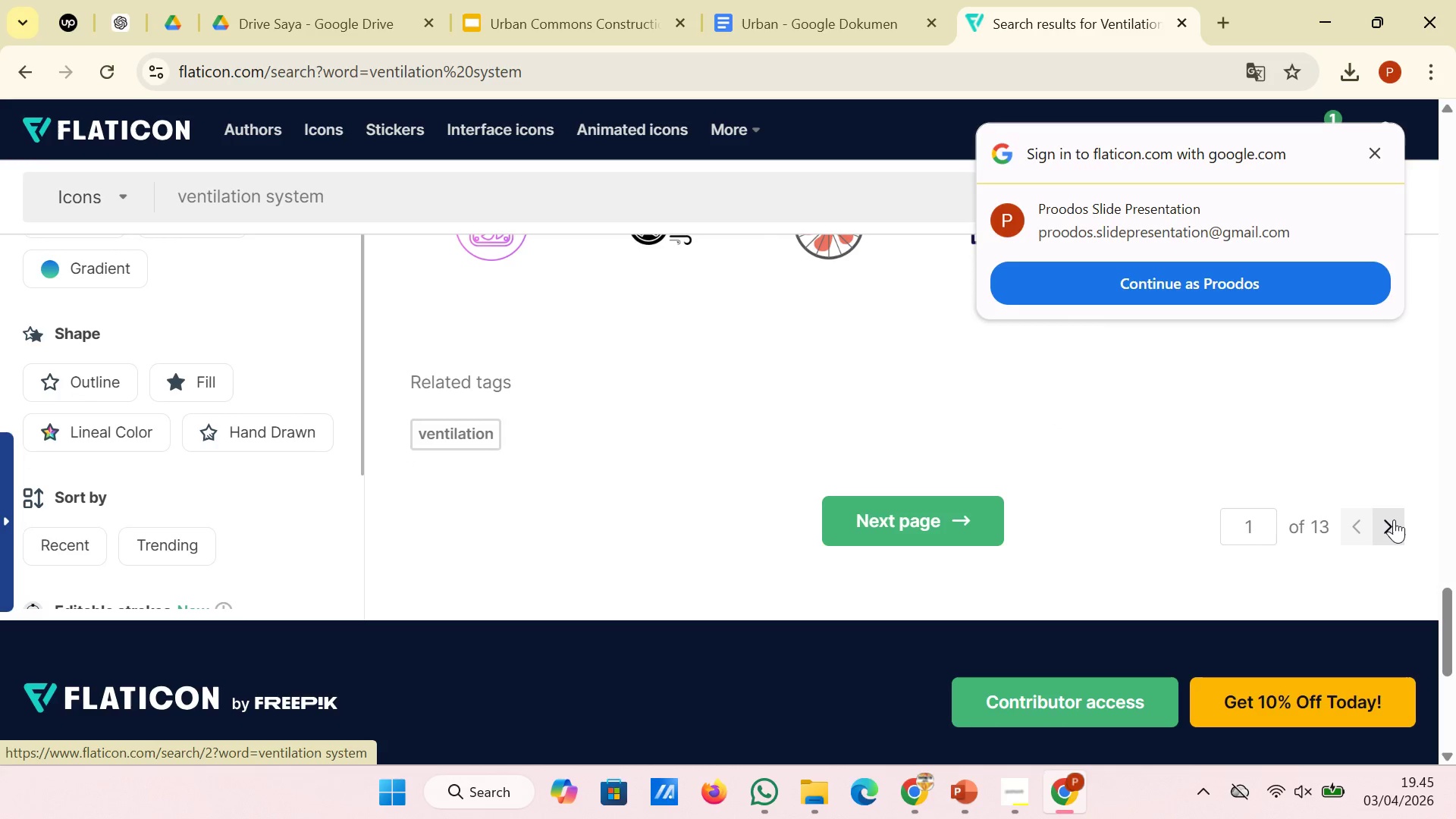 
scroll: coordinate [885, 504], scroll_direction: down, amount: 13.0
 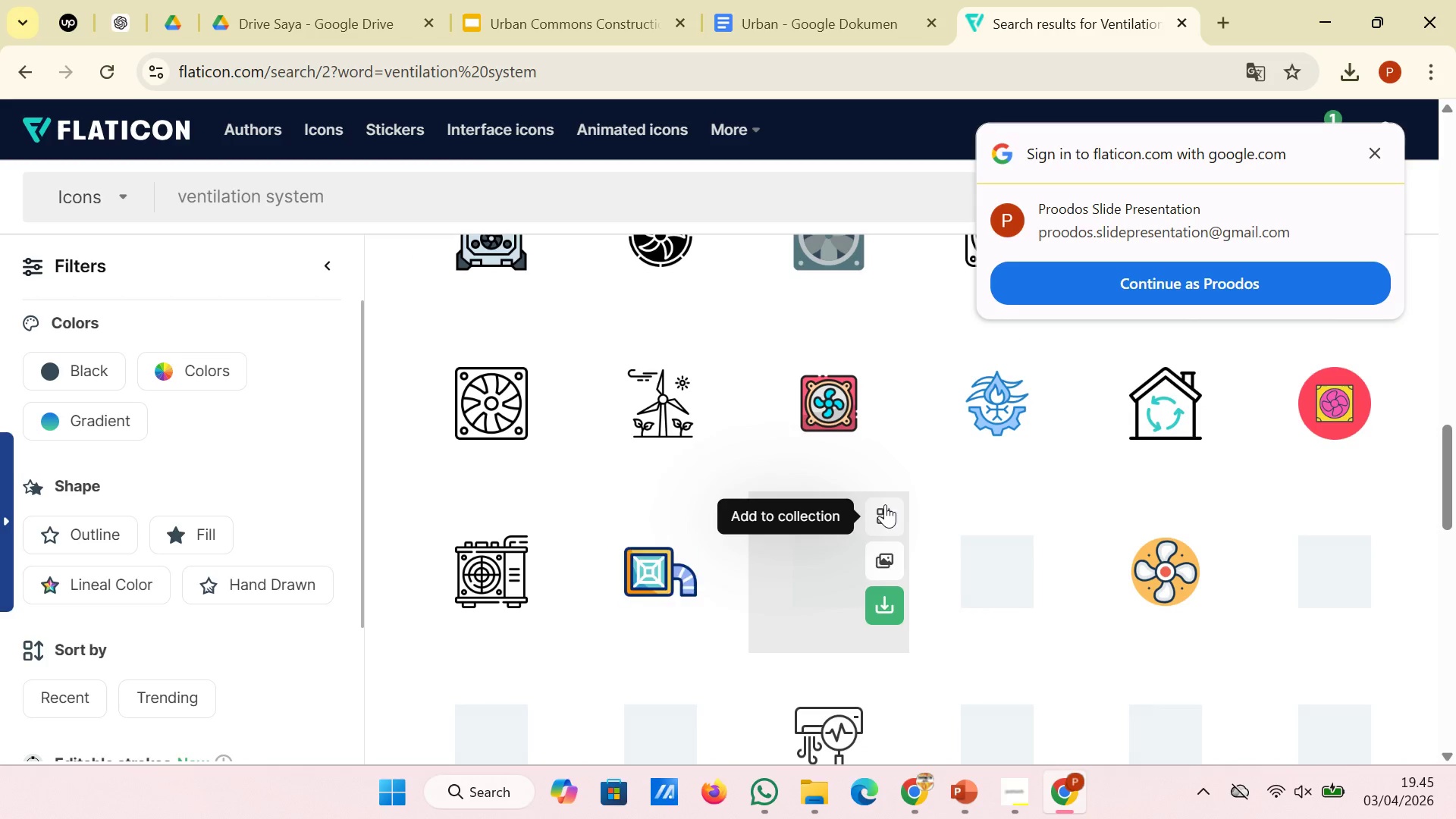 
scroll: coordinate [901, 505], scroll_direction: up, amount: 1.0
 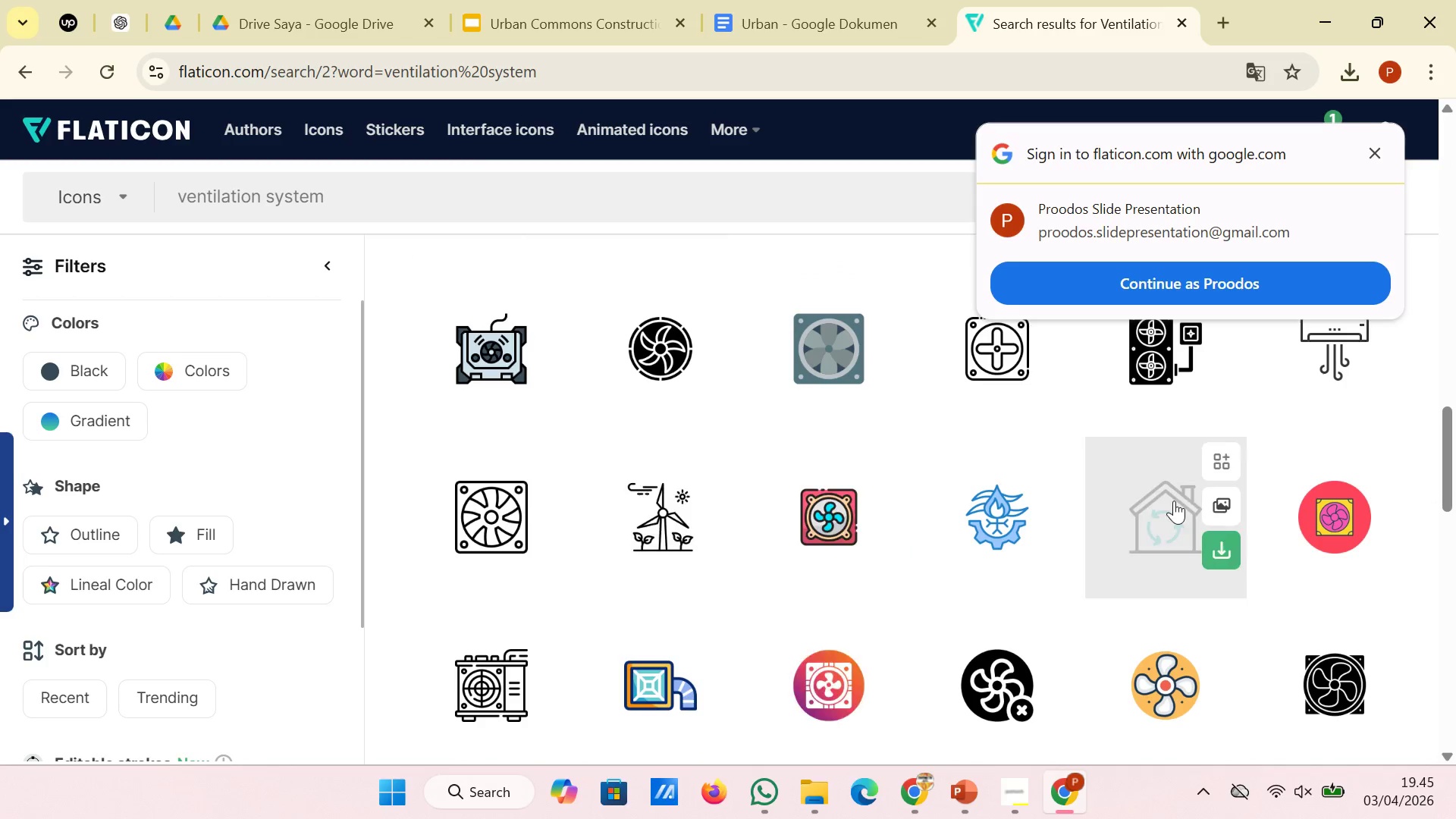 
mouse_move([1149, 514])
 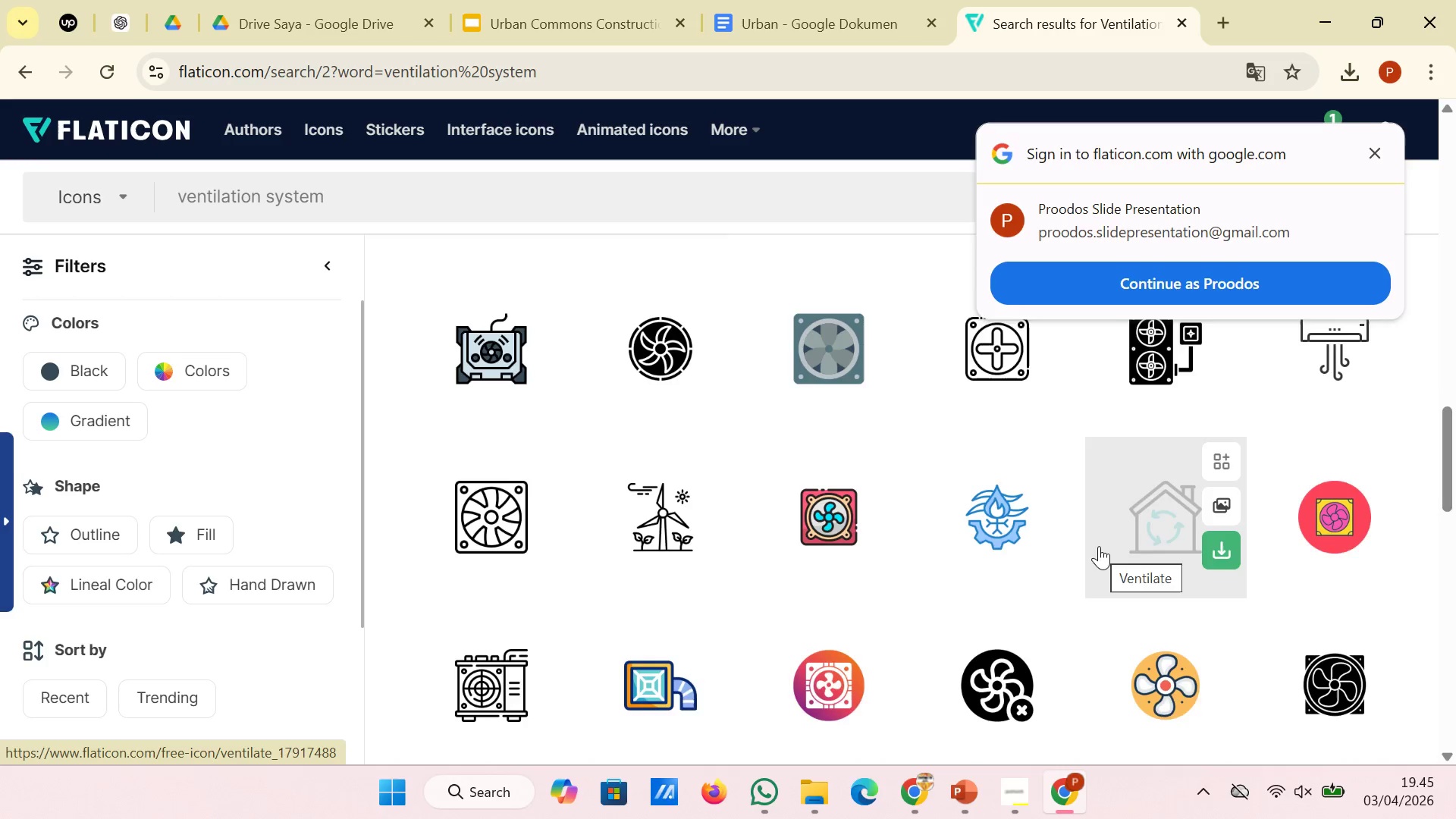 
scroll: coordinate [1198, 539], scroll_direction: down, amount: 11.0
 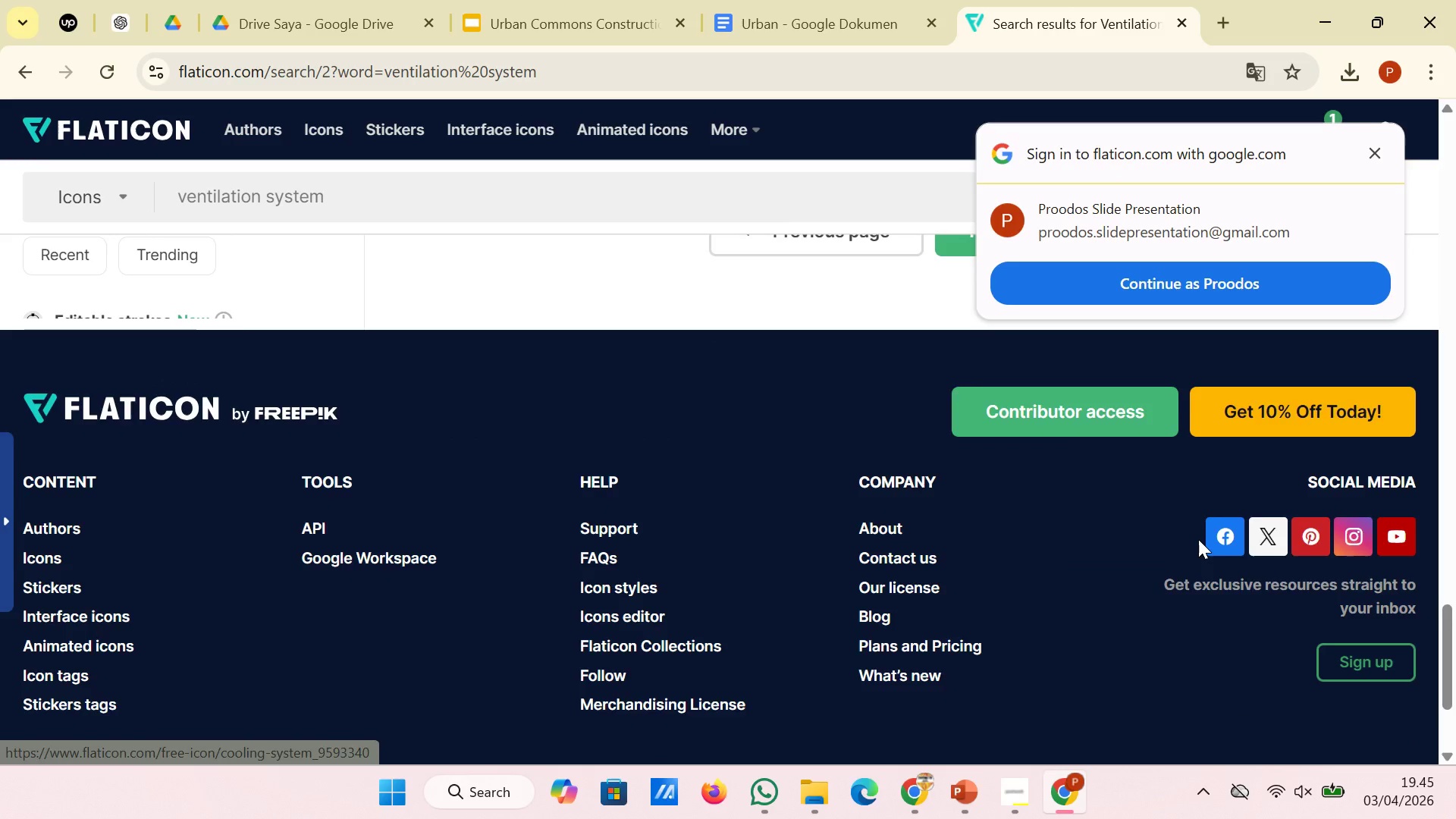 
scroll: coordinate [1198, 539], scroll_direction: up, amount: 3.0
 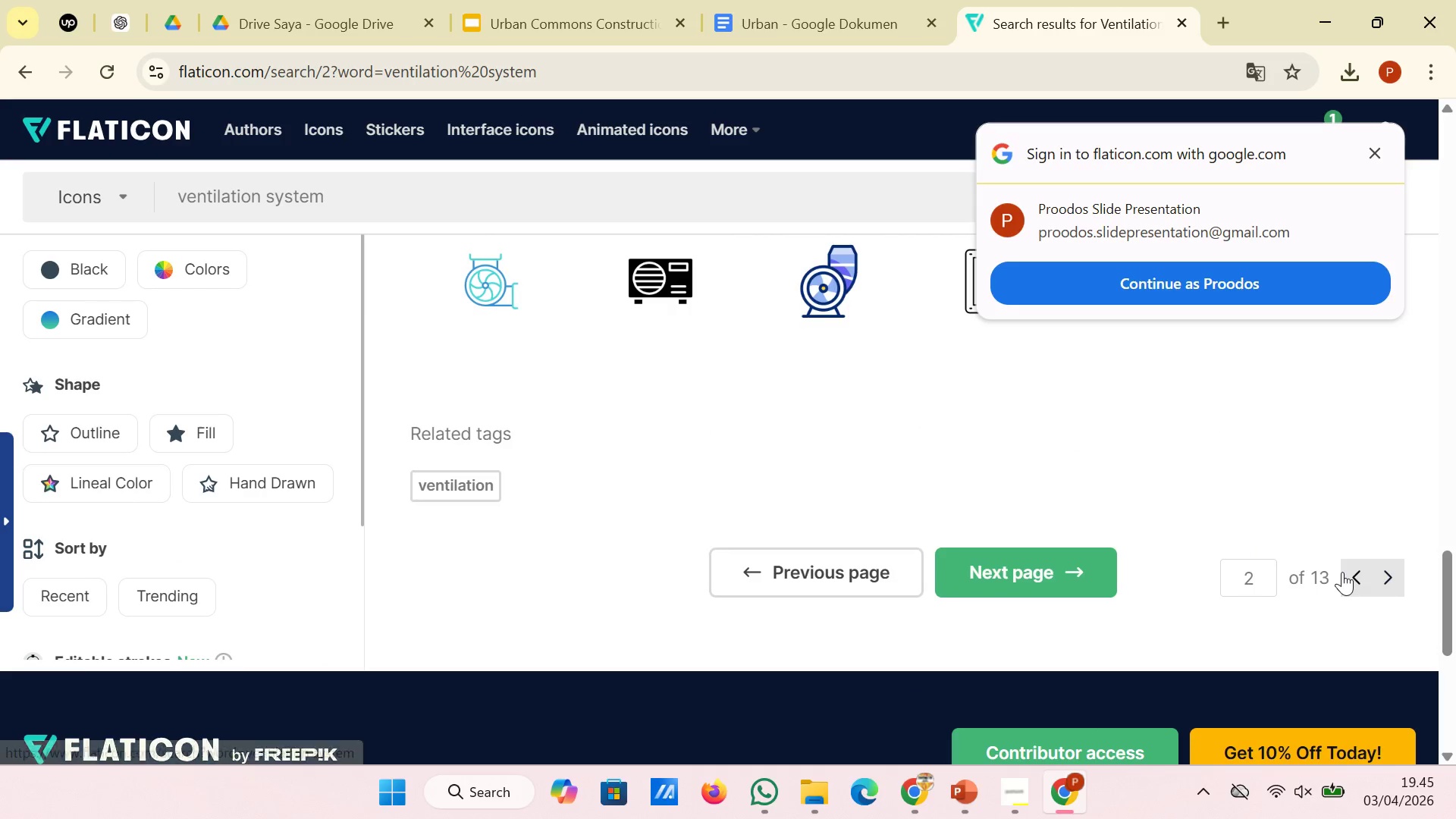 
left_click([1347, 572])
 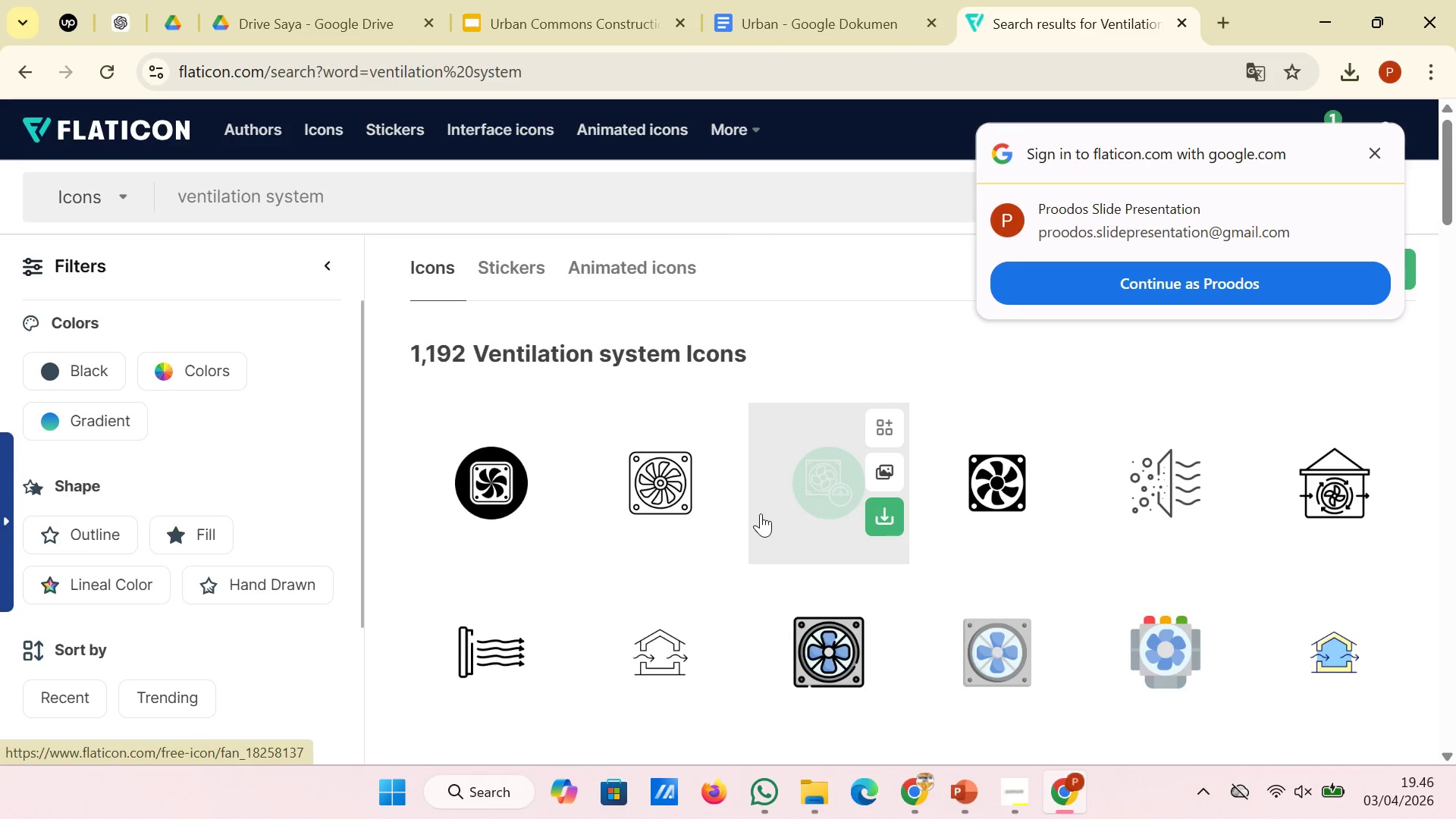 
scroll: coordinate [947, 502], scroll_direction: down, amount: 4.0
 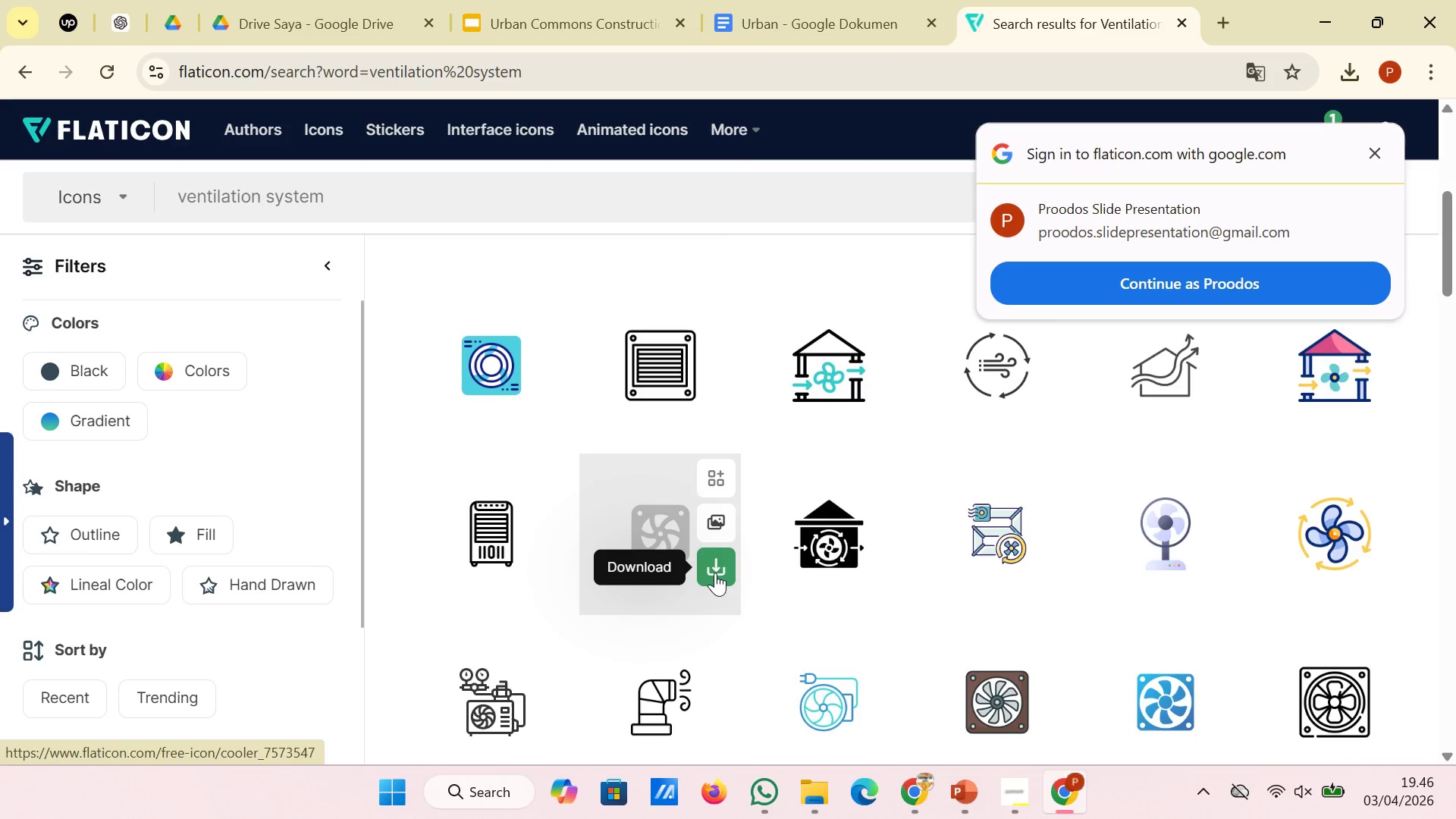 
left_click([715, 572])
 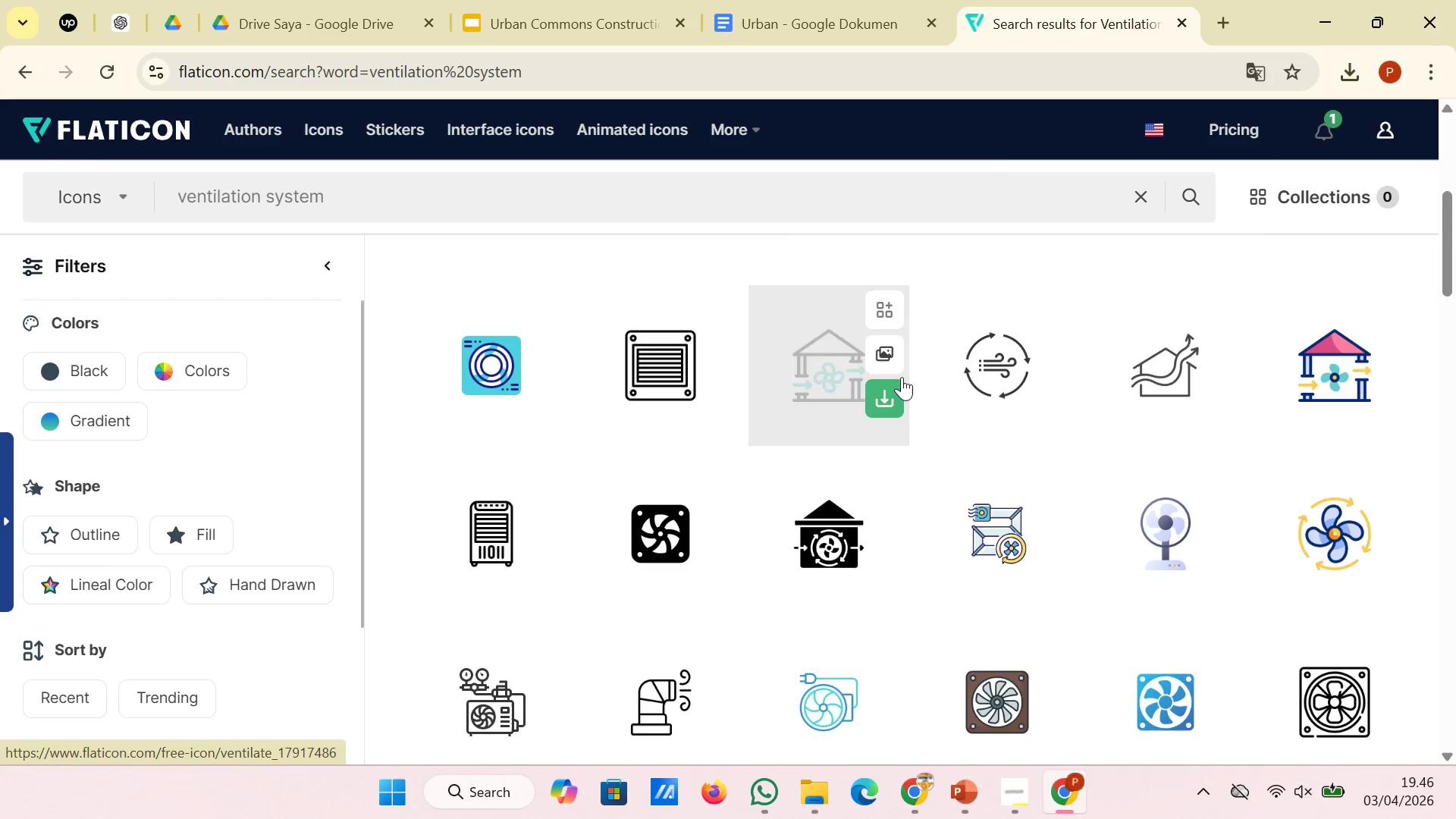 
wait(6.08)
 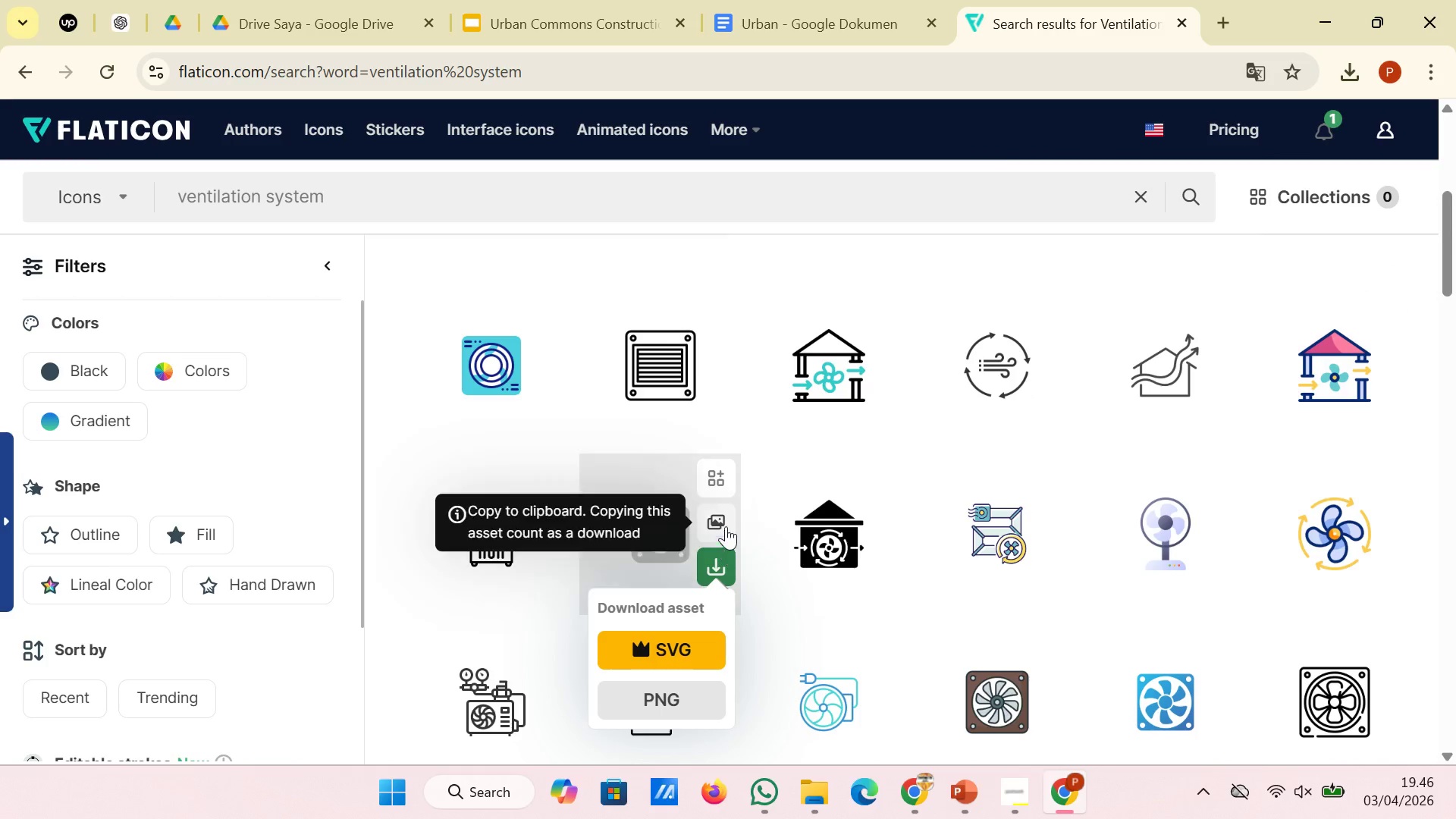 
left_click([577, 3])
 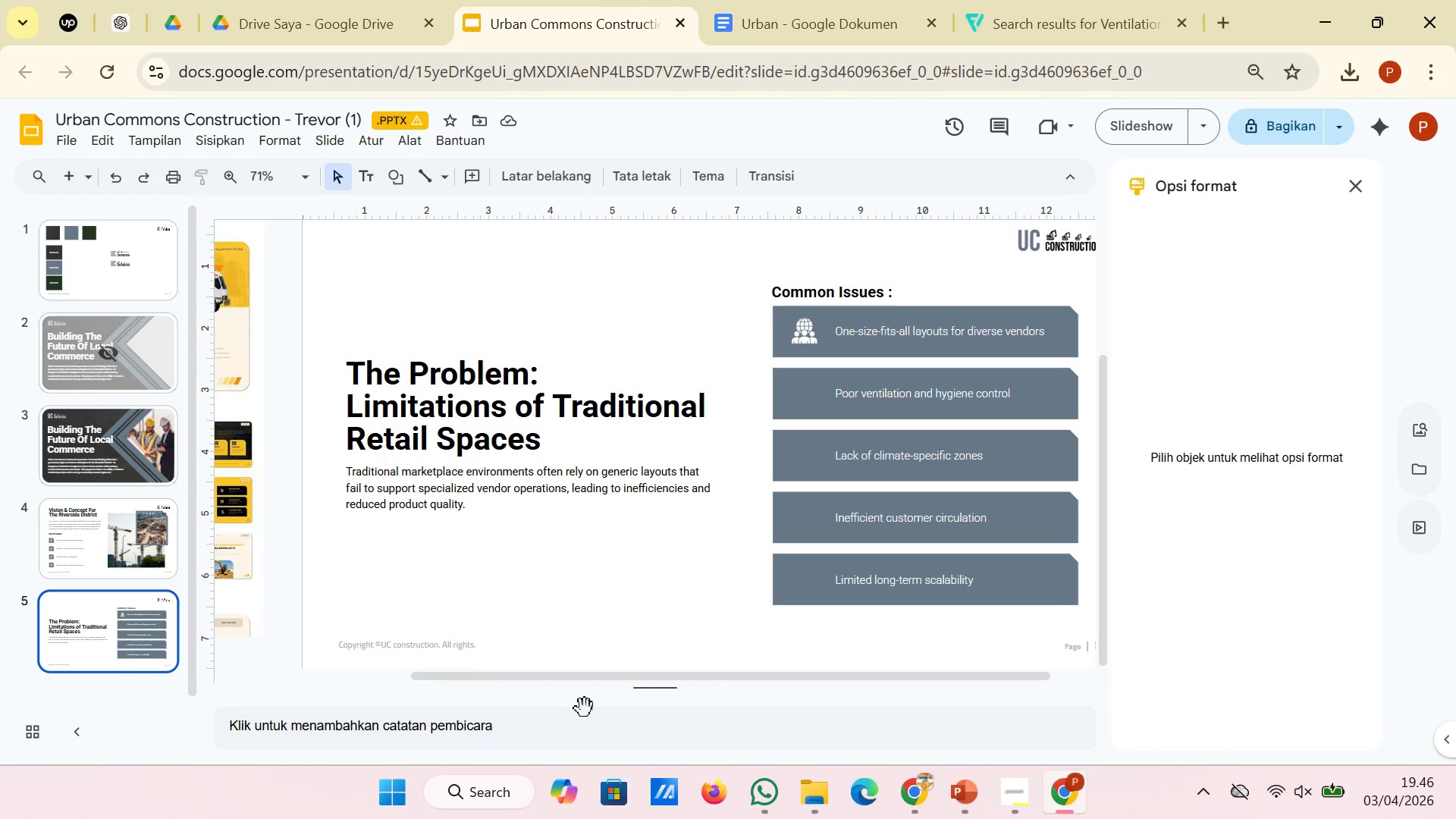 
left_click_drag(start_coordinate=[803, 776], to_coordinate=[823, 789])
 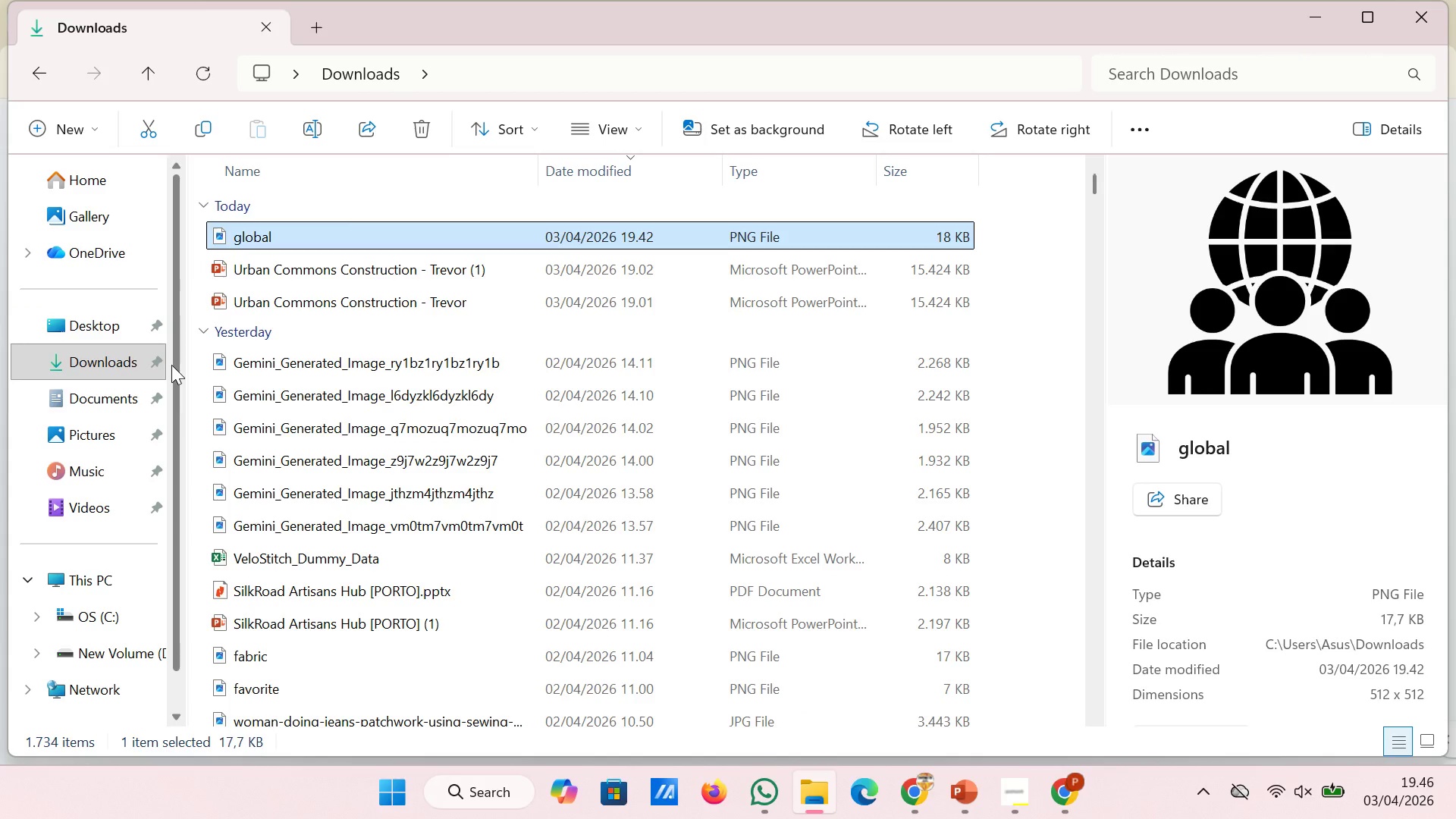 
wait(9.3)
 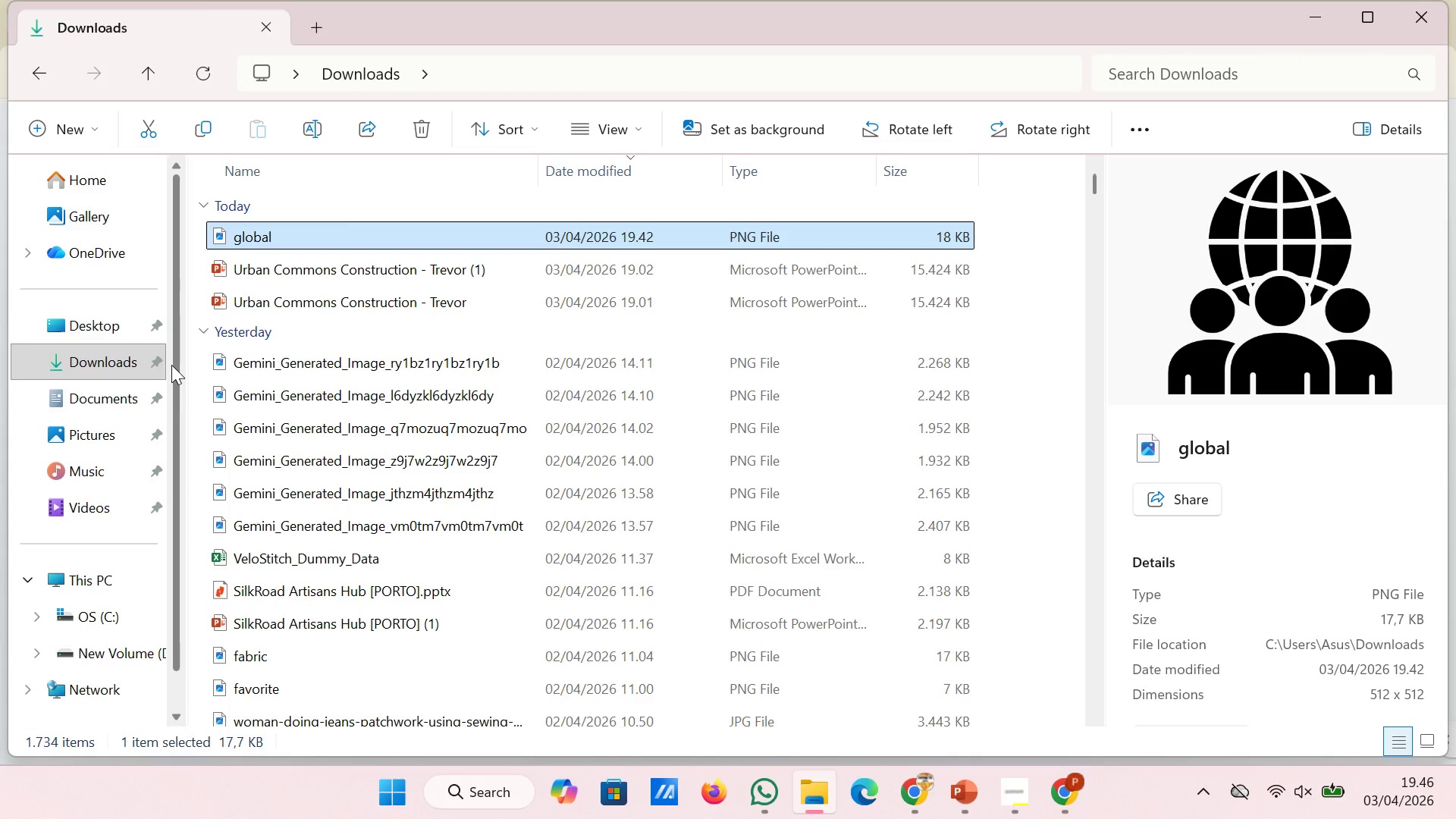 
left_click([1040, 818])